 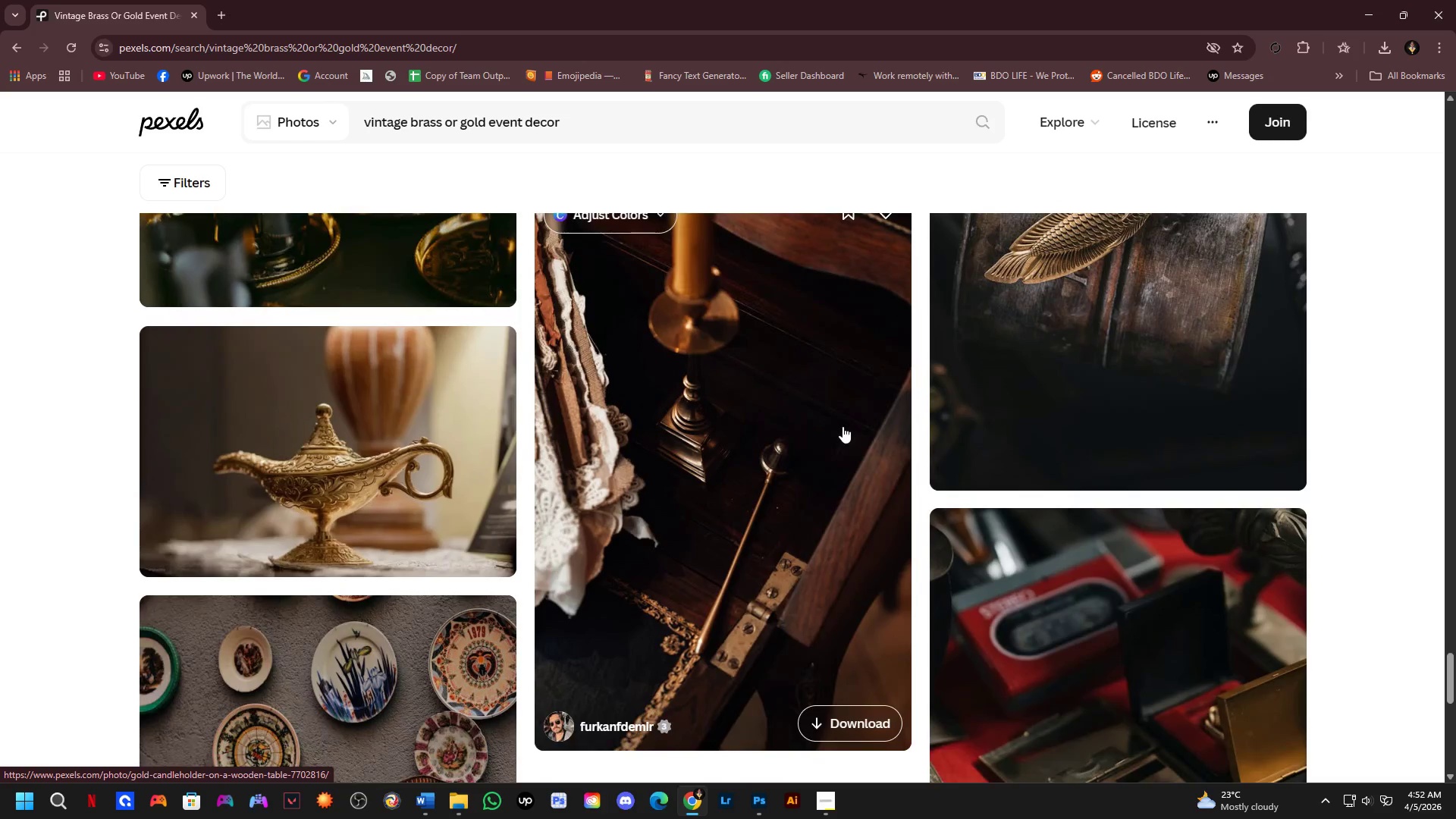 
scroll: coordinate [631, 473], scroll_direction: down, amount: 6.0
 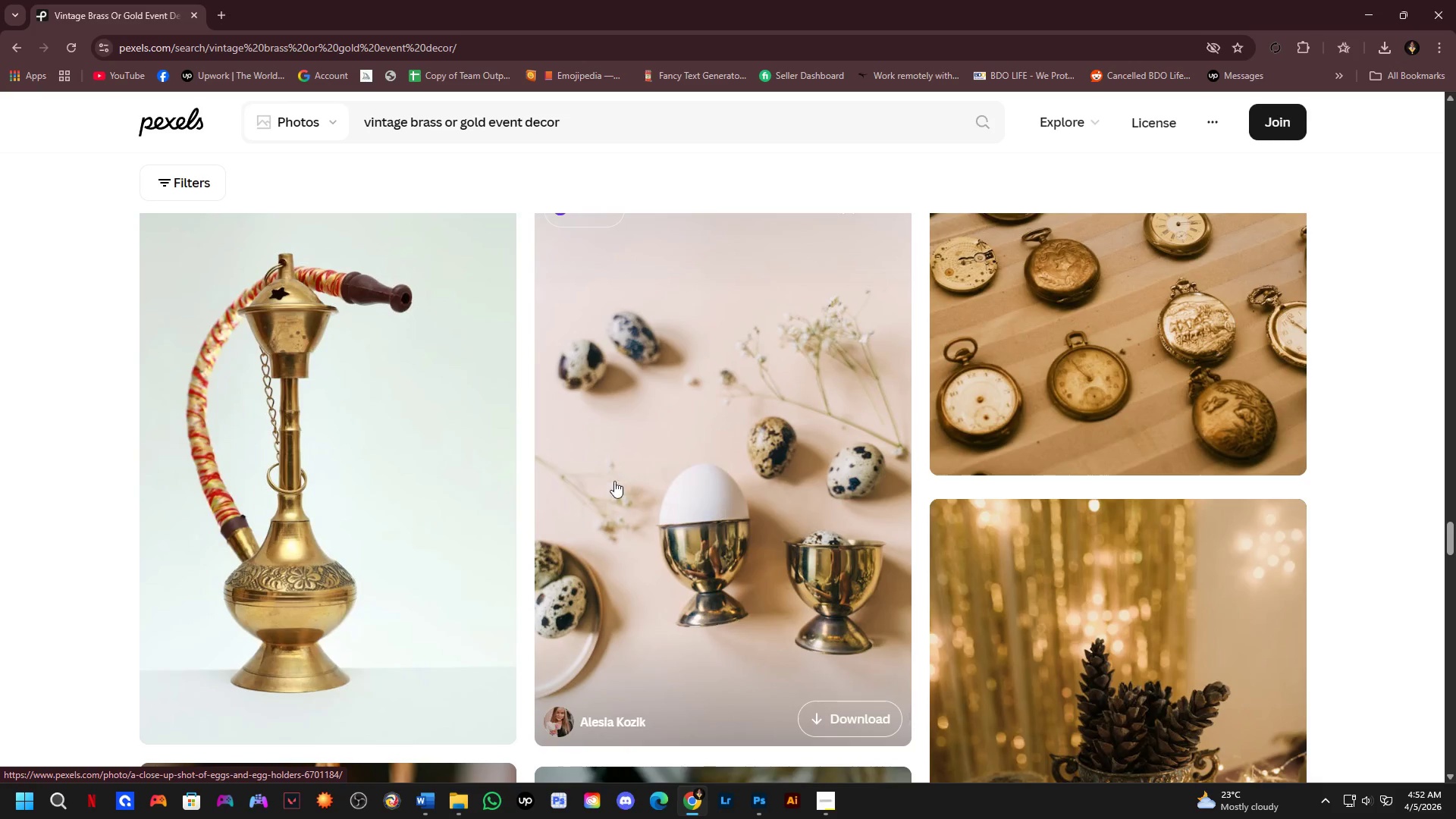 
left_click([209, 463])
 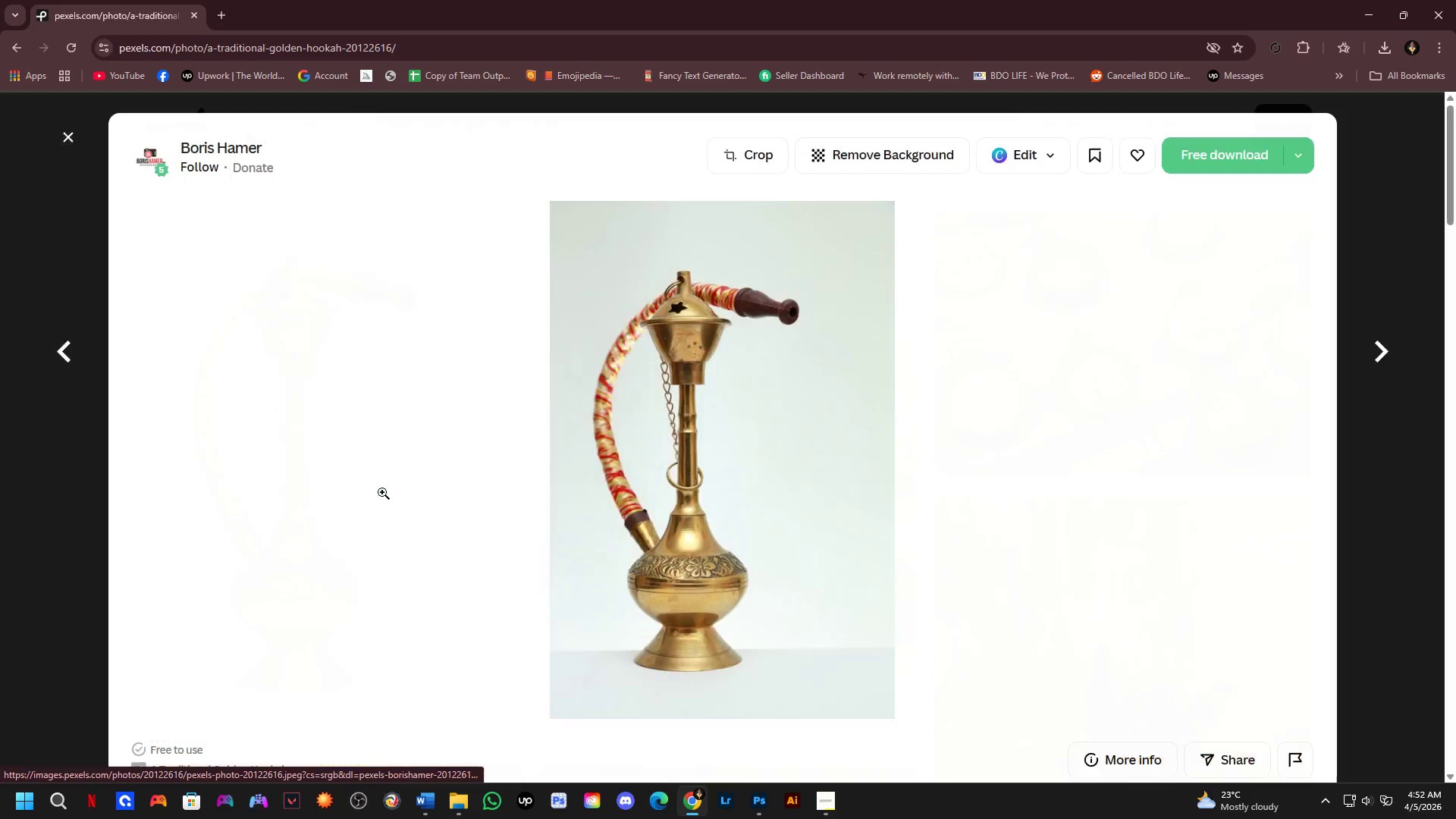 
scroll: coordinate [607, 492], scroll_direction: down, amount: 4.0
 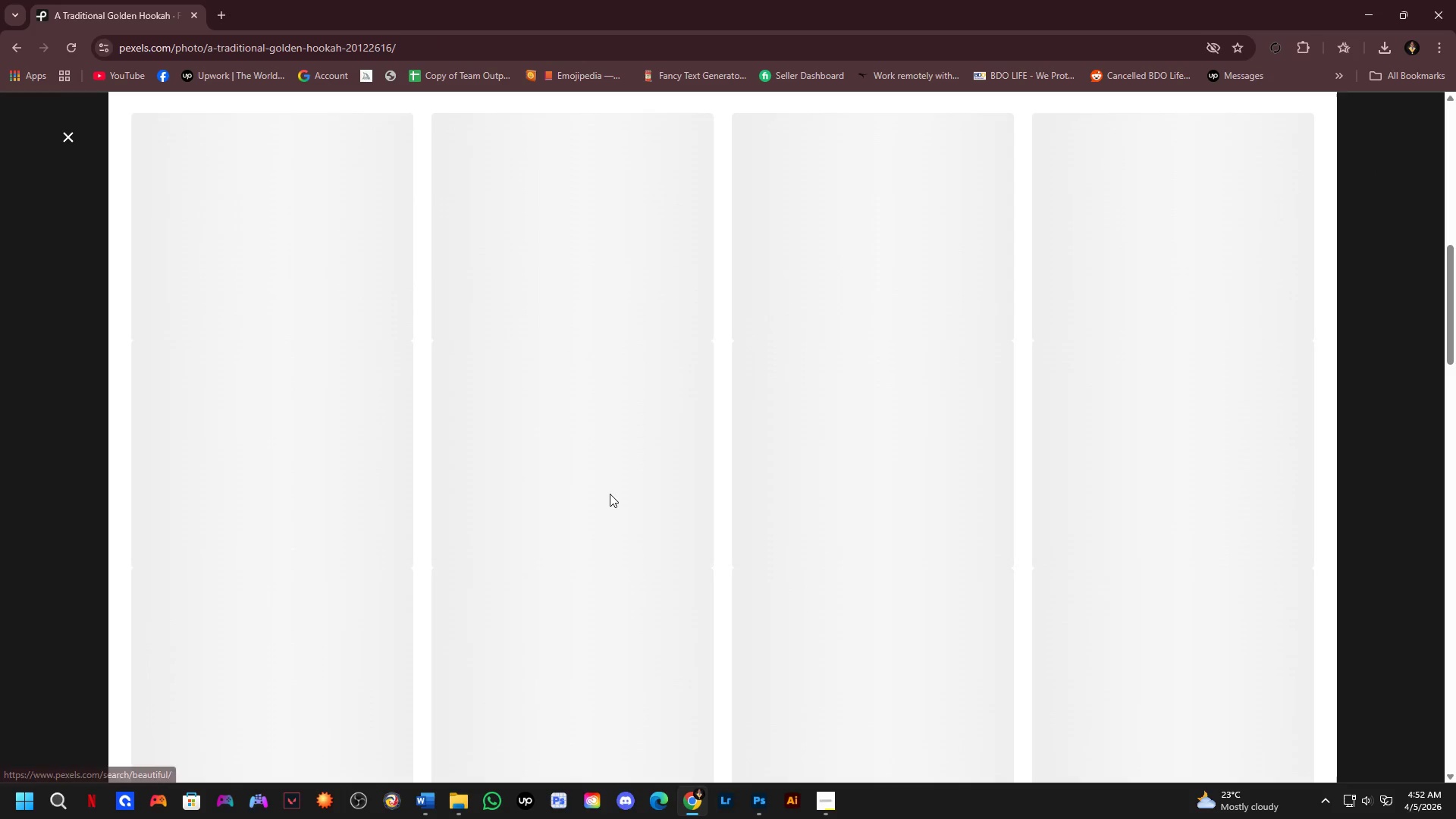 
scroll: coordinate [611, 510], scroll_direction: none, amount: 0.0
 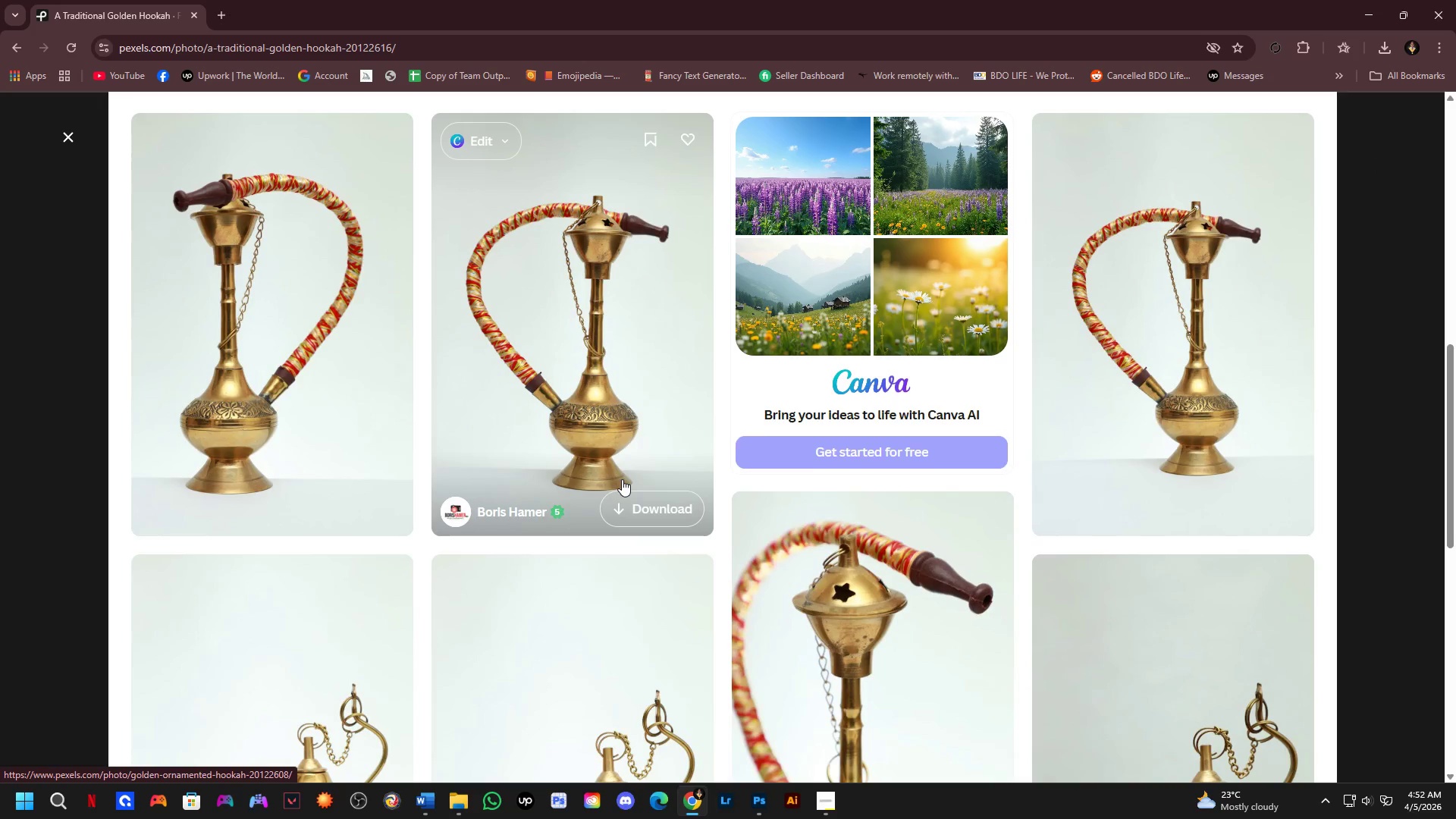 
scroll: coordinate [622, 479], scroll_direction: down, amount: 5.0
 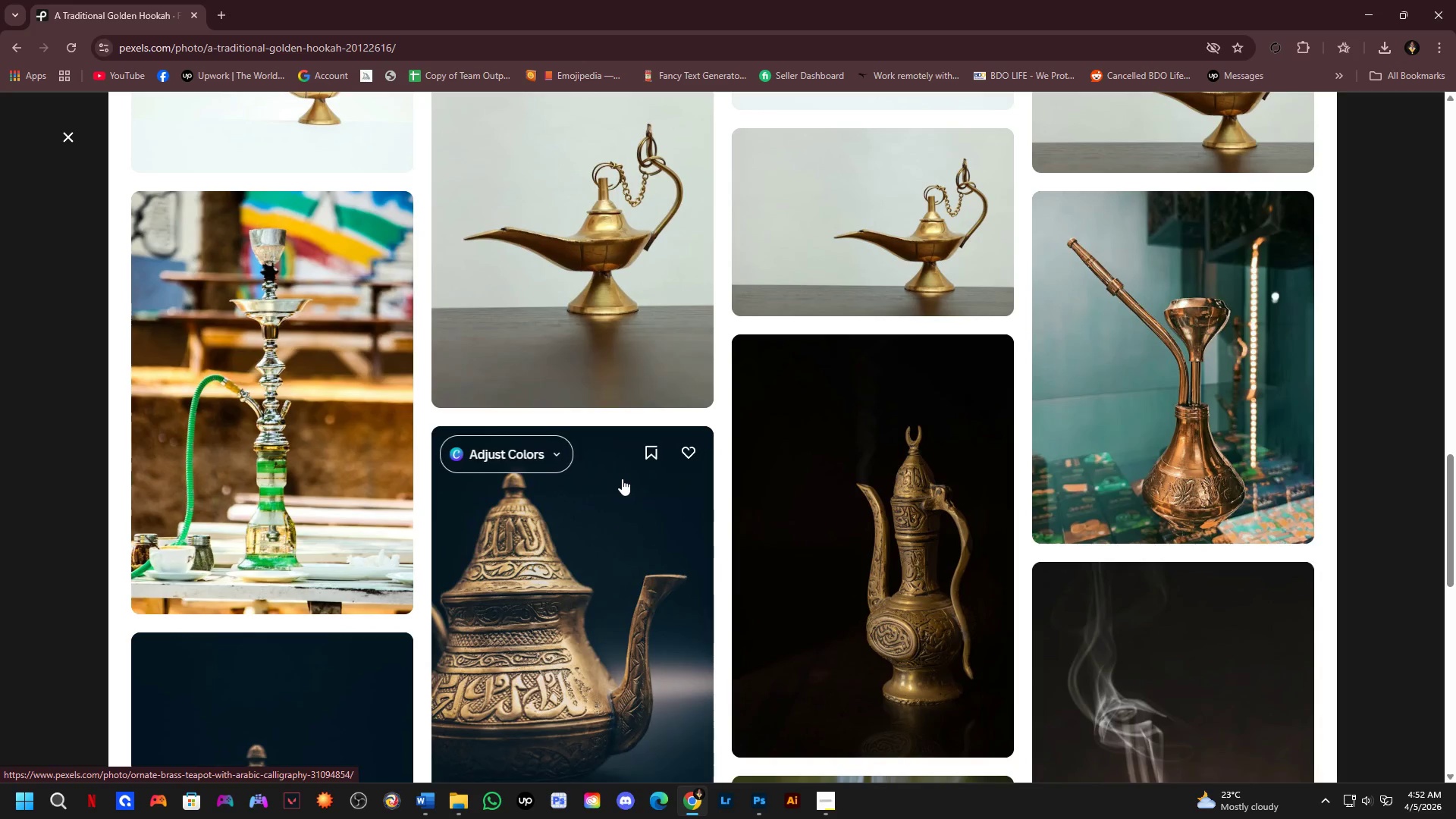 
left_click([699, 494])
 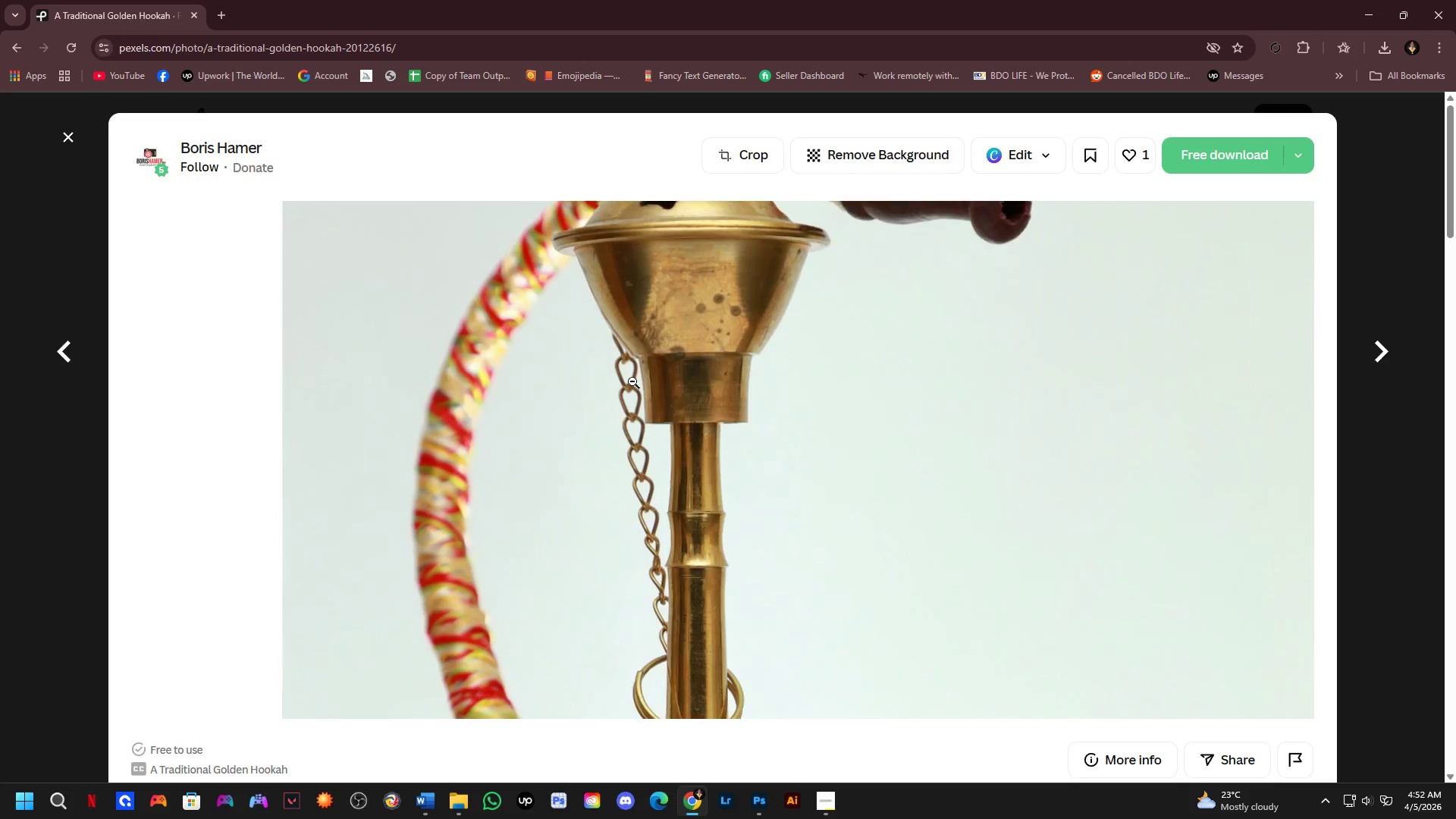 
scroll: coordinate [708, 438], scroll_direction: up, amount: 9.0
 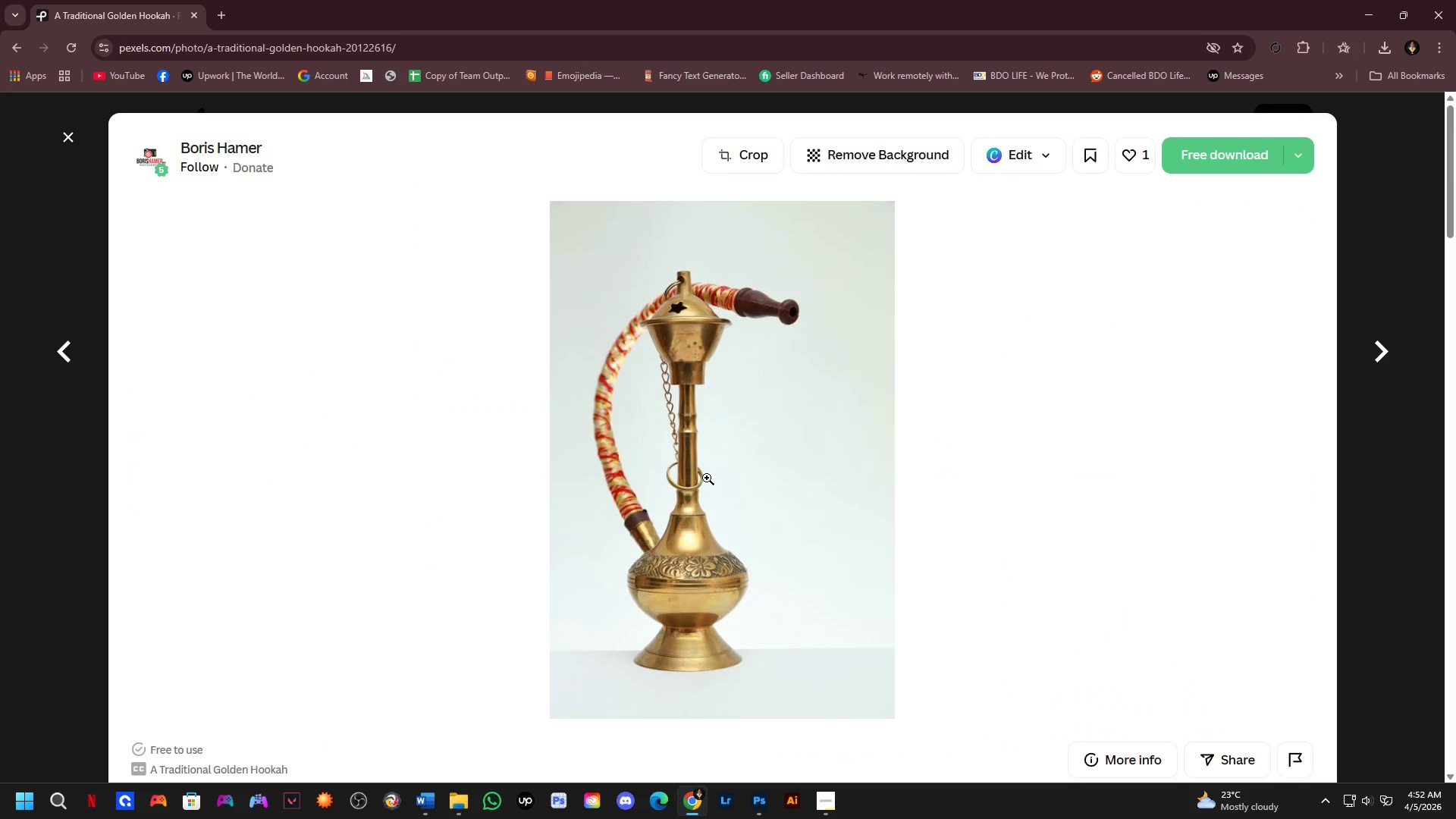 
wait(5.03)
 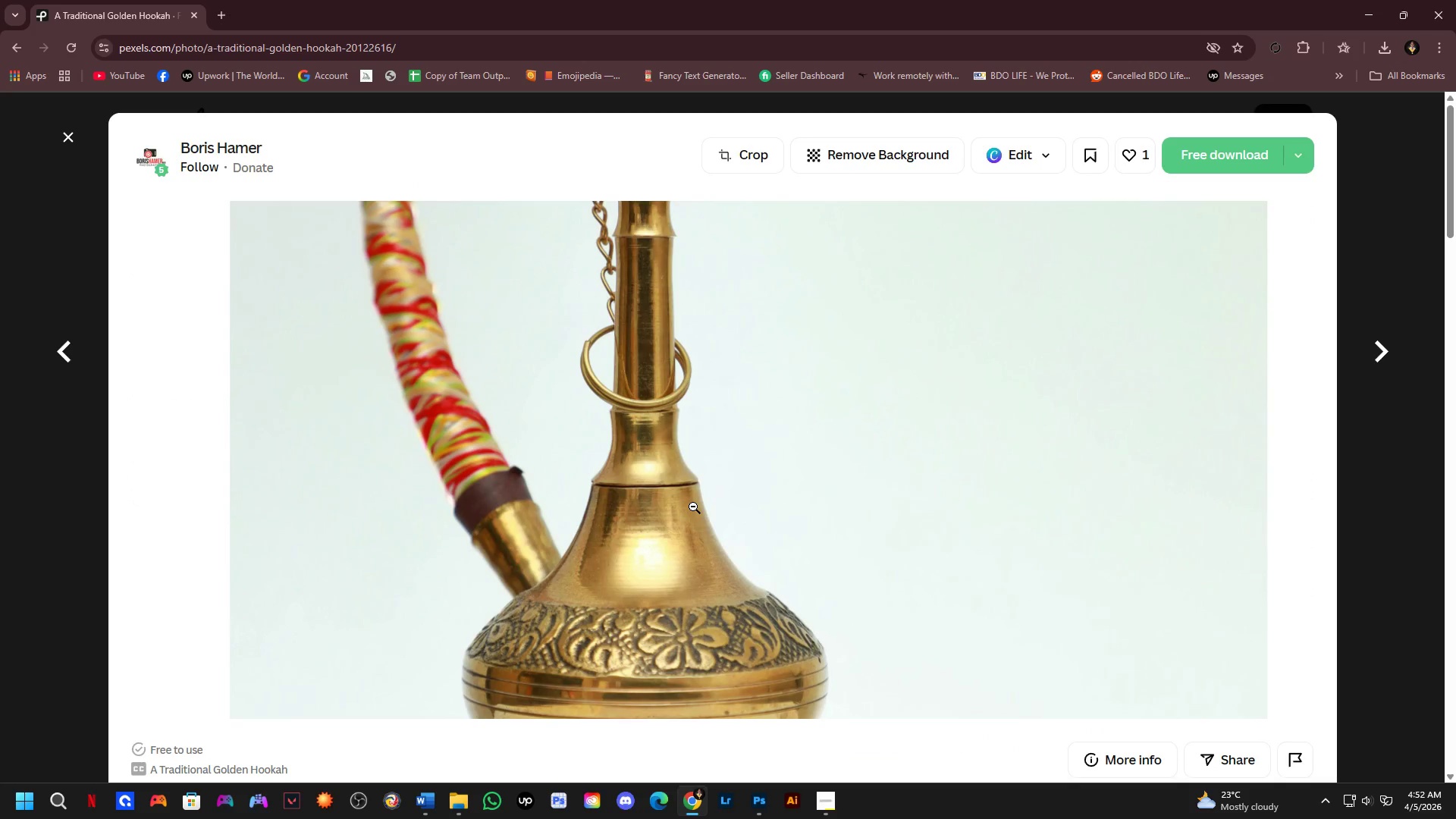 
left_click([663, 312])
 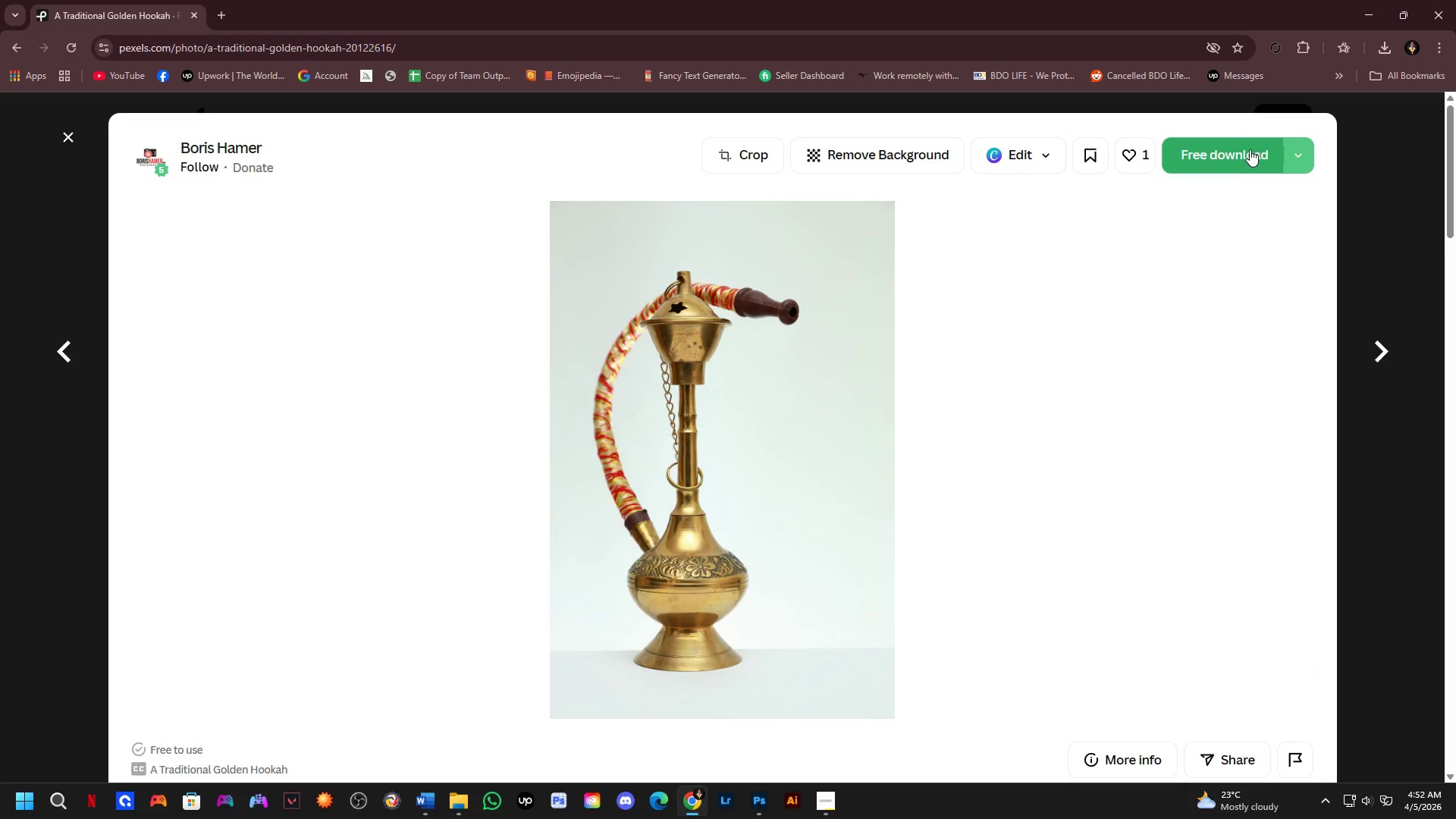 
left_click([1244, 150])
 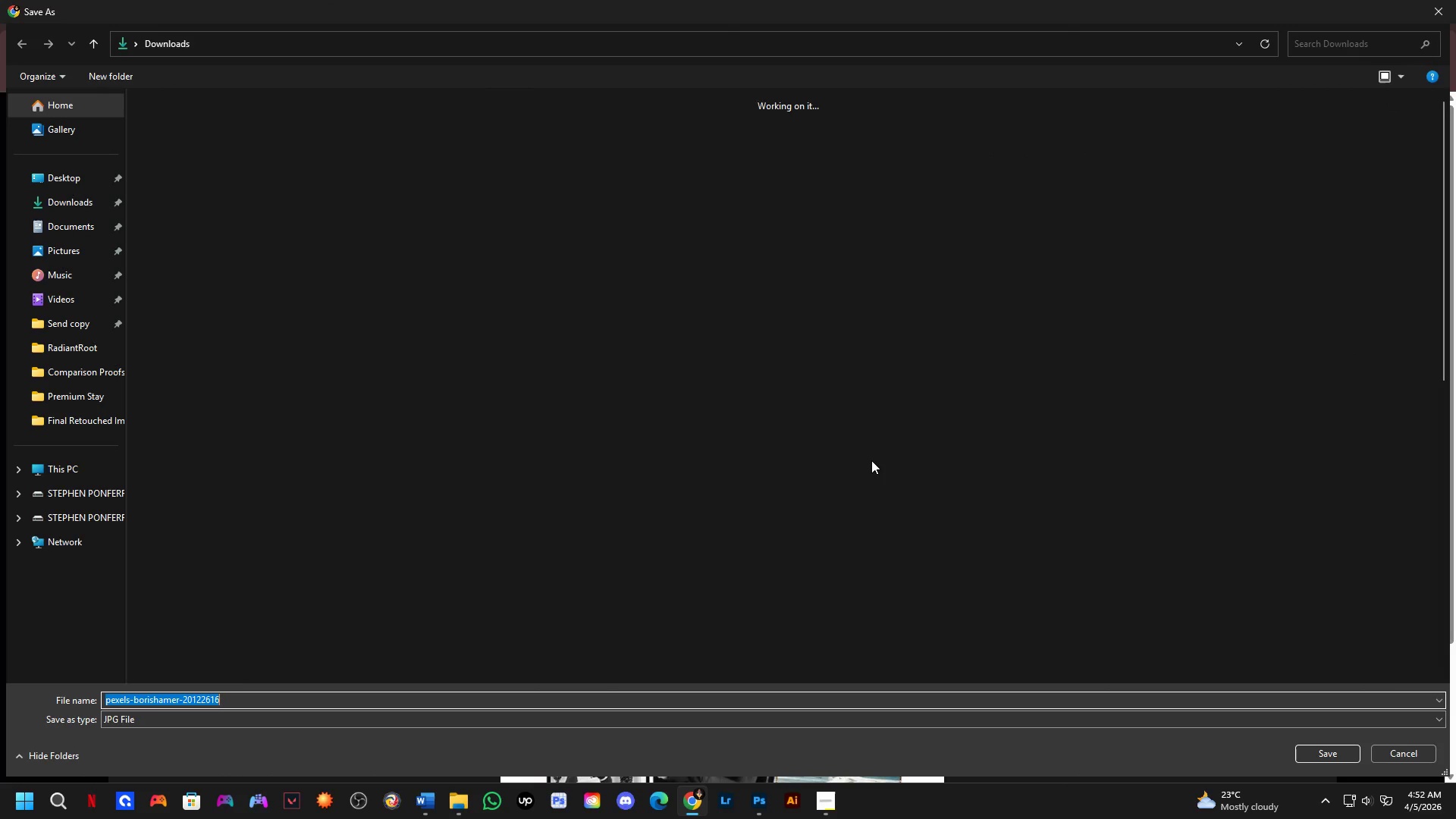 
mouse_move([606, 530])
 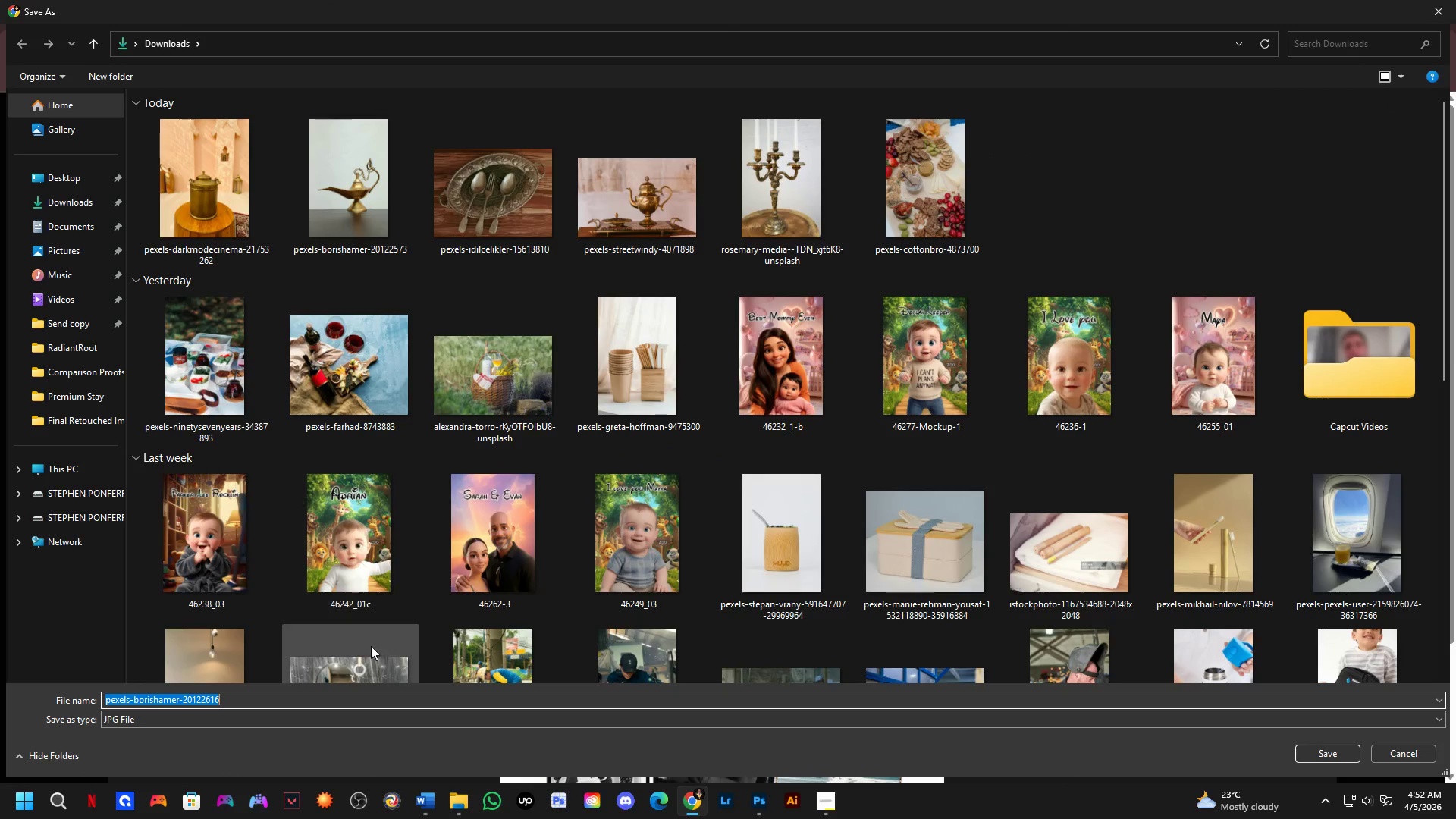 
key(NumpadEnter)
 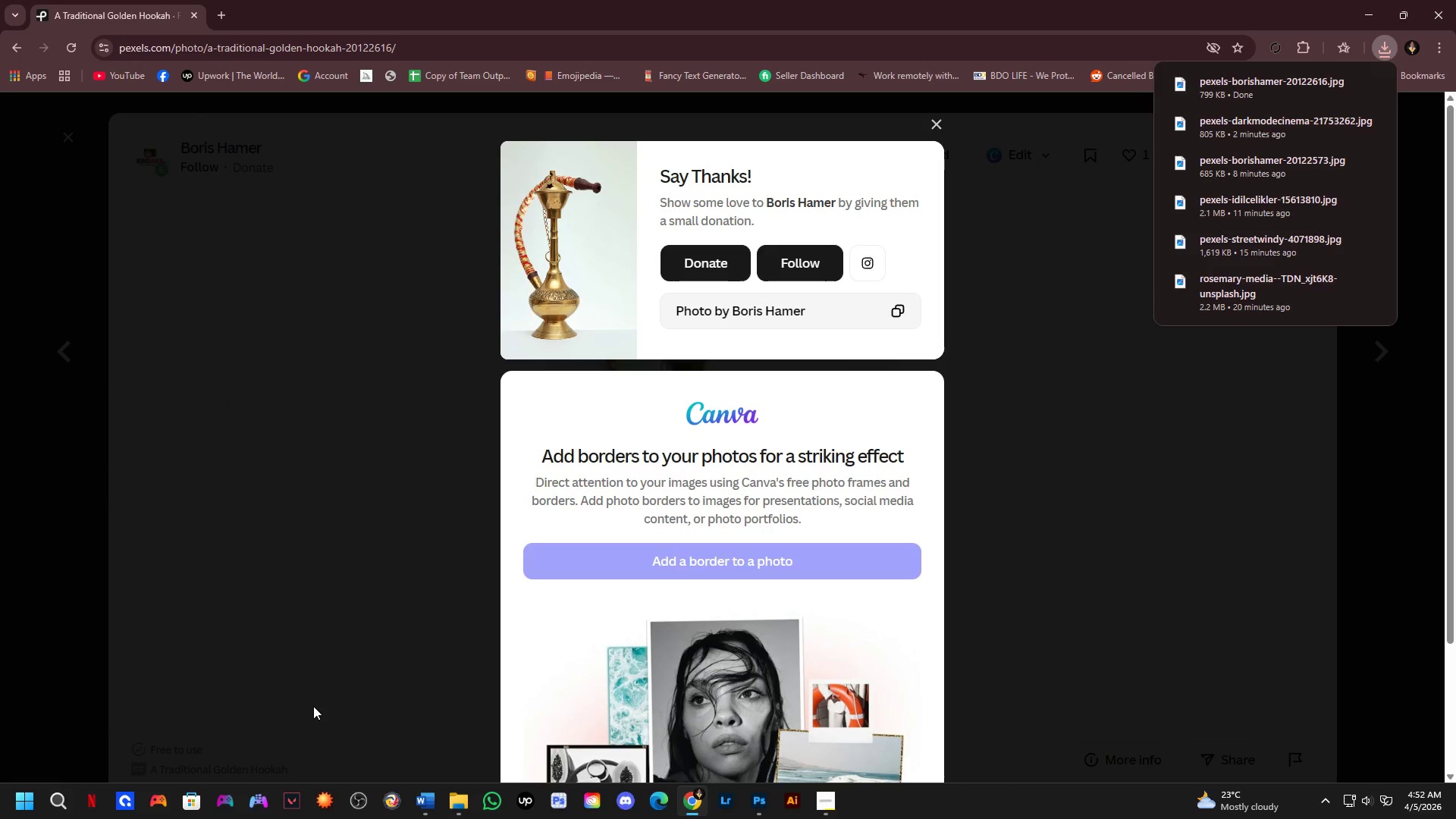 
key(Alt+AltLeft)
 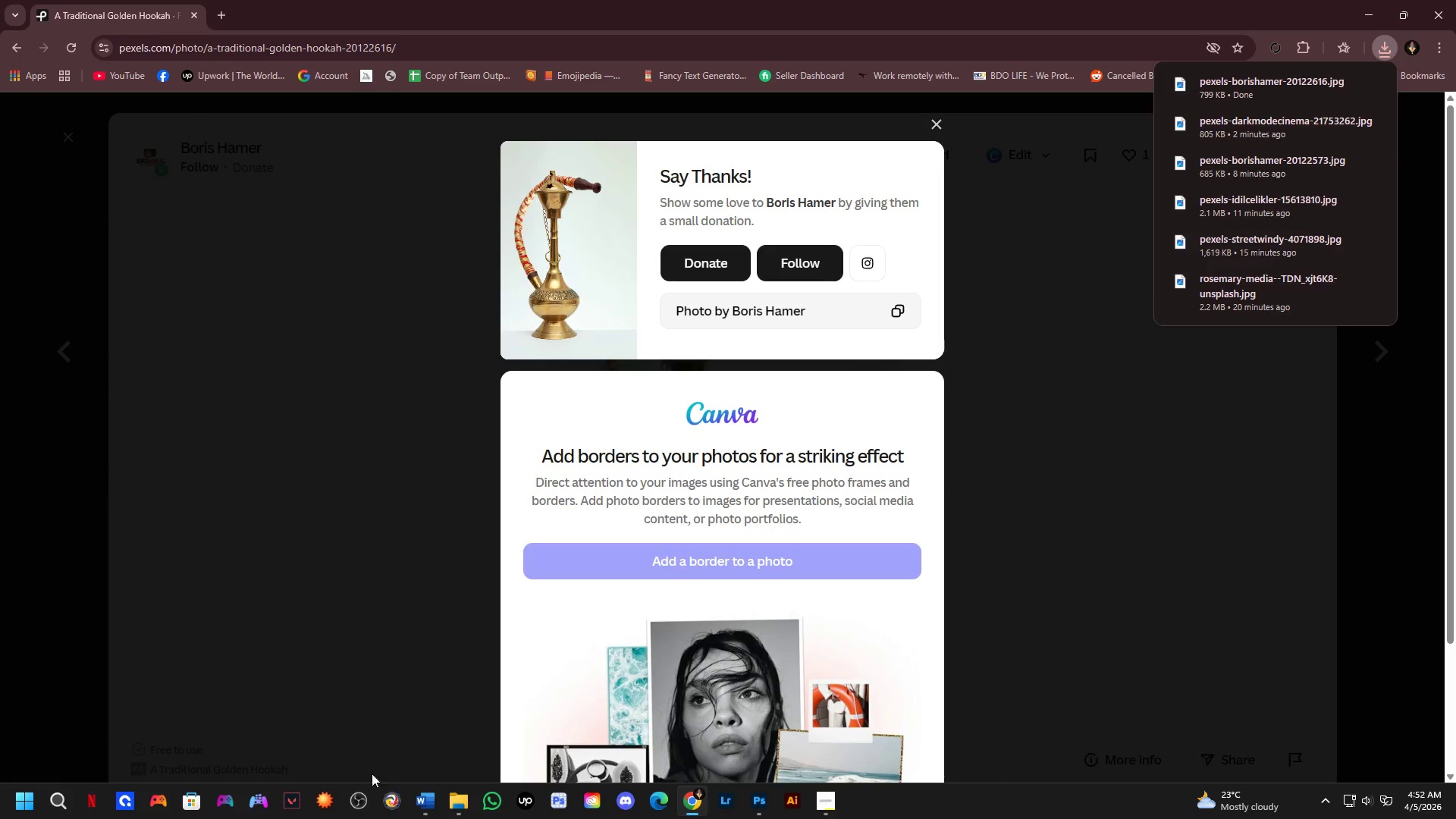 
key(Alt+Tab)
 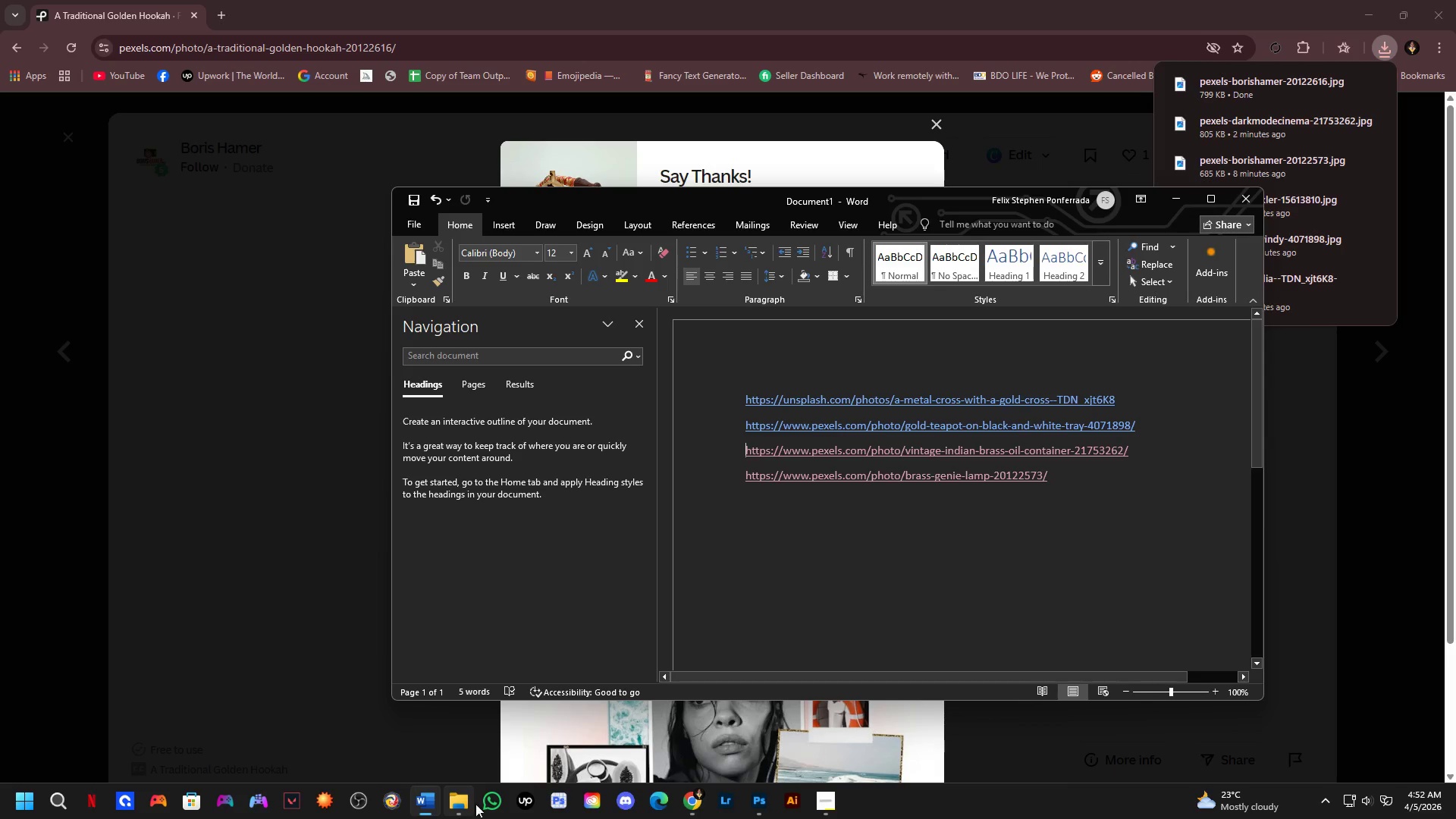 
key(Alt+Tab)
 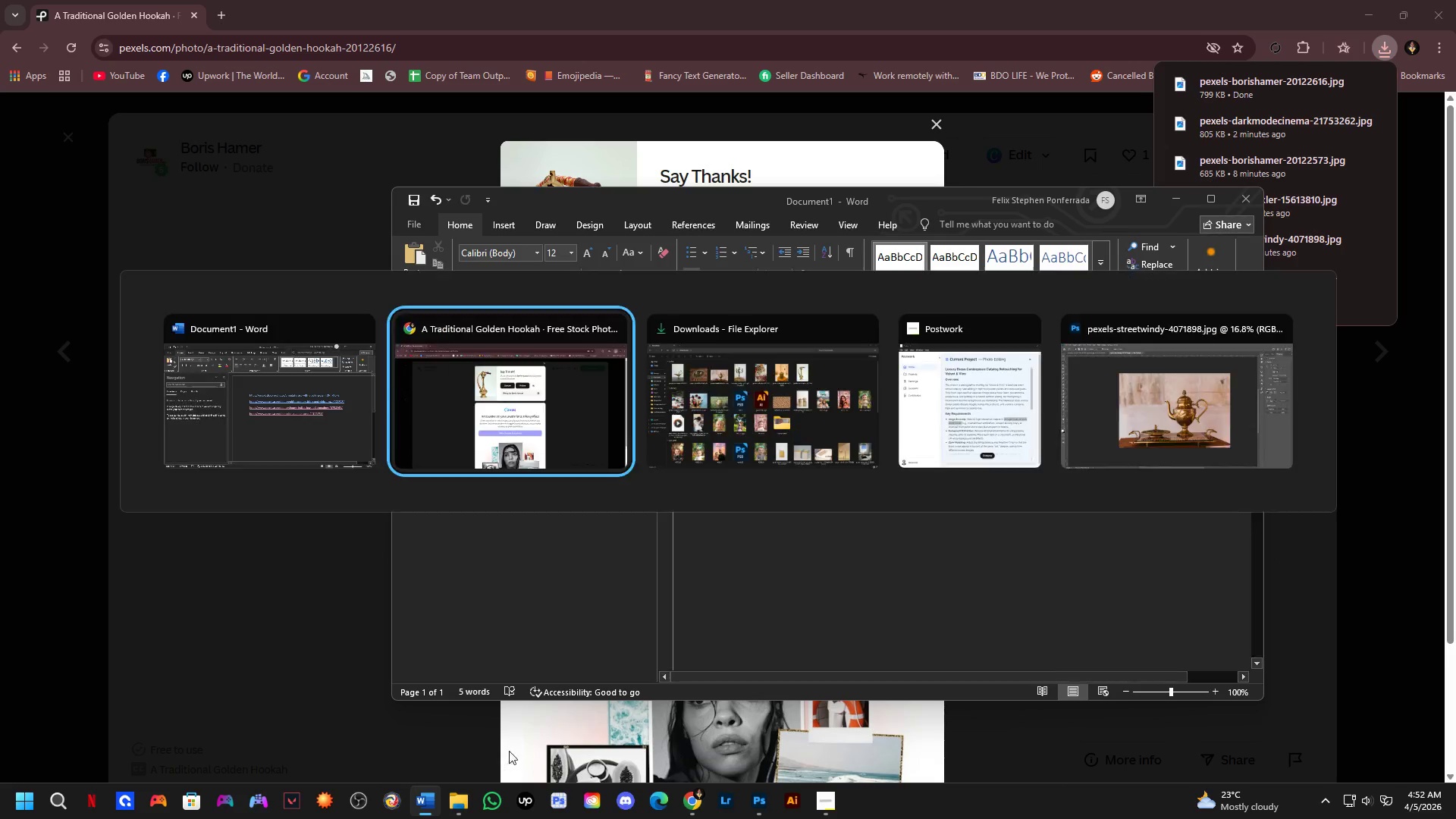 
key(Alt+Tab)
 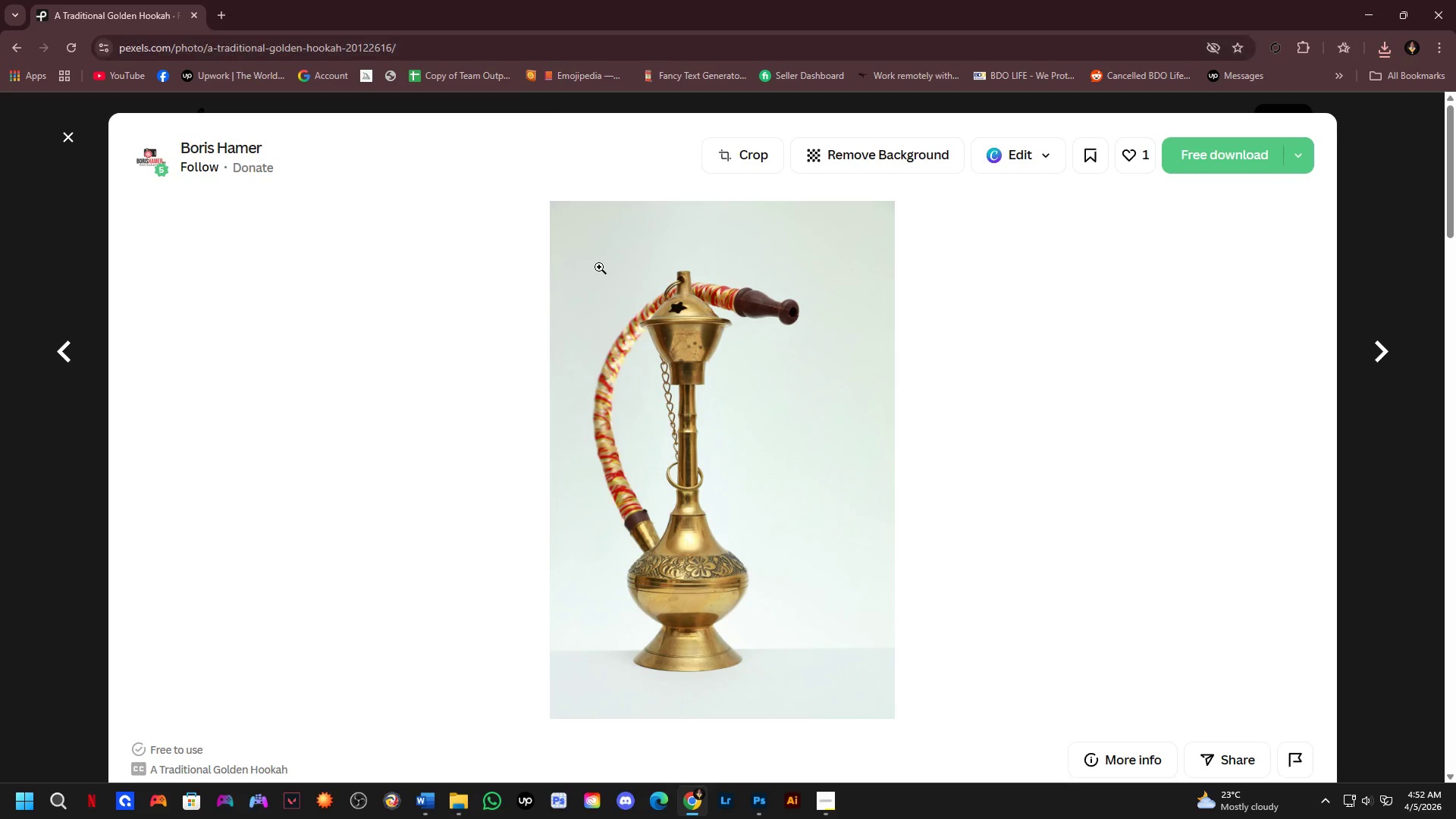 
left_click([465, 55])
 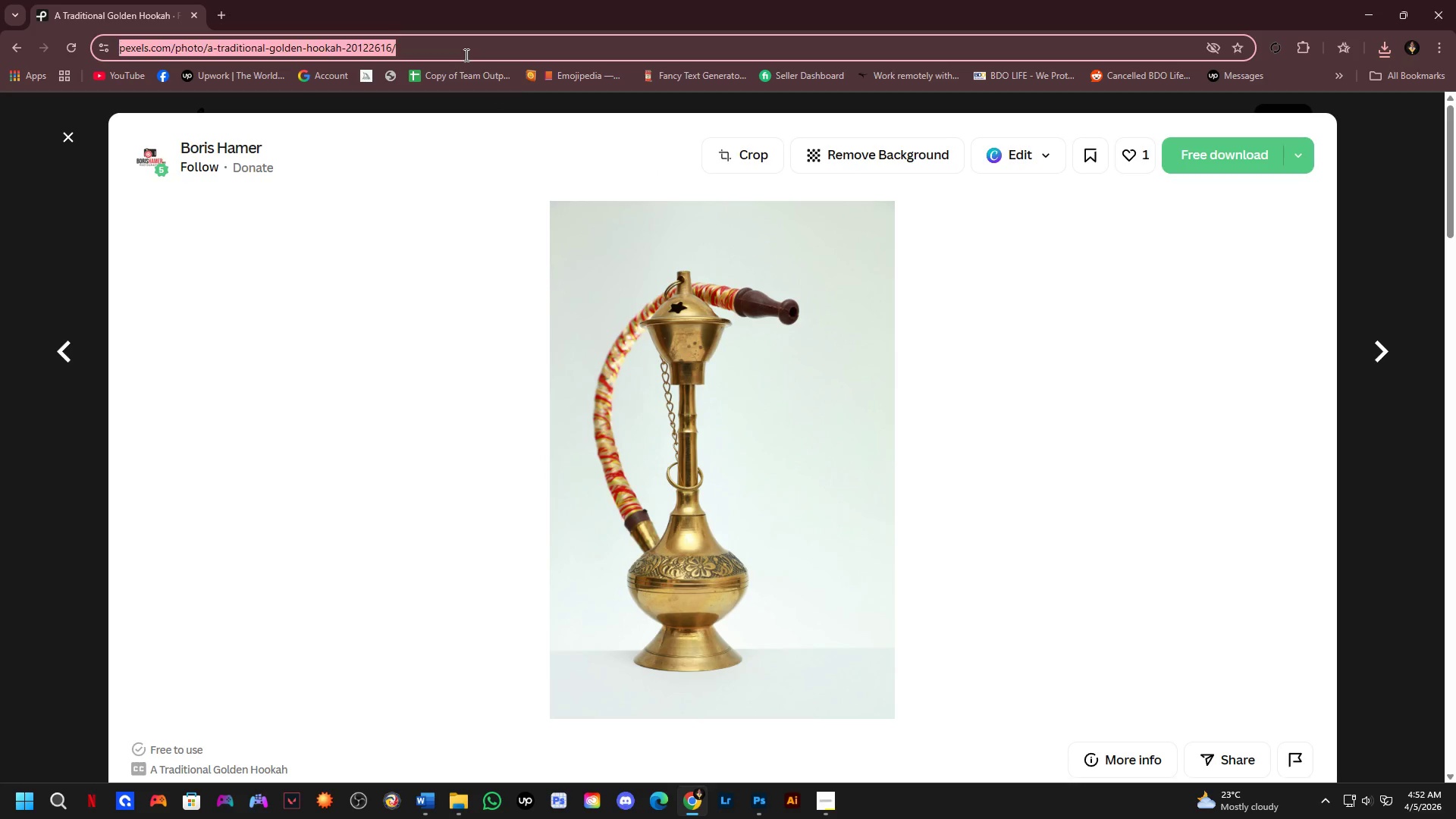 
key(Control+C)
 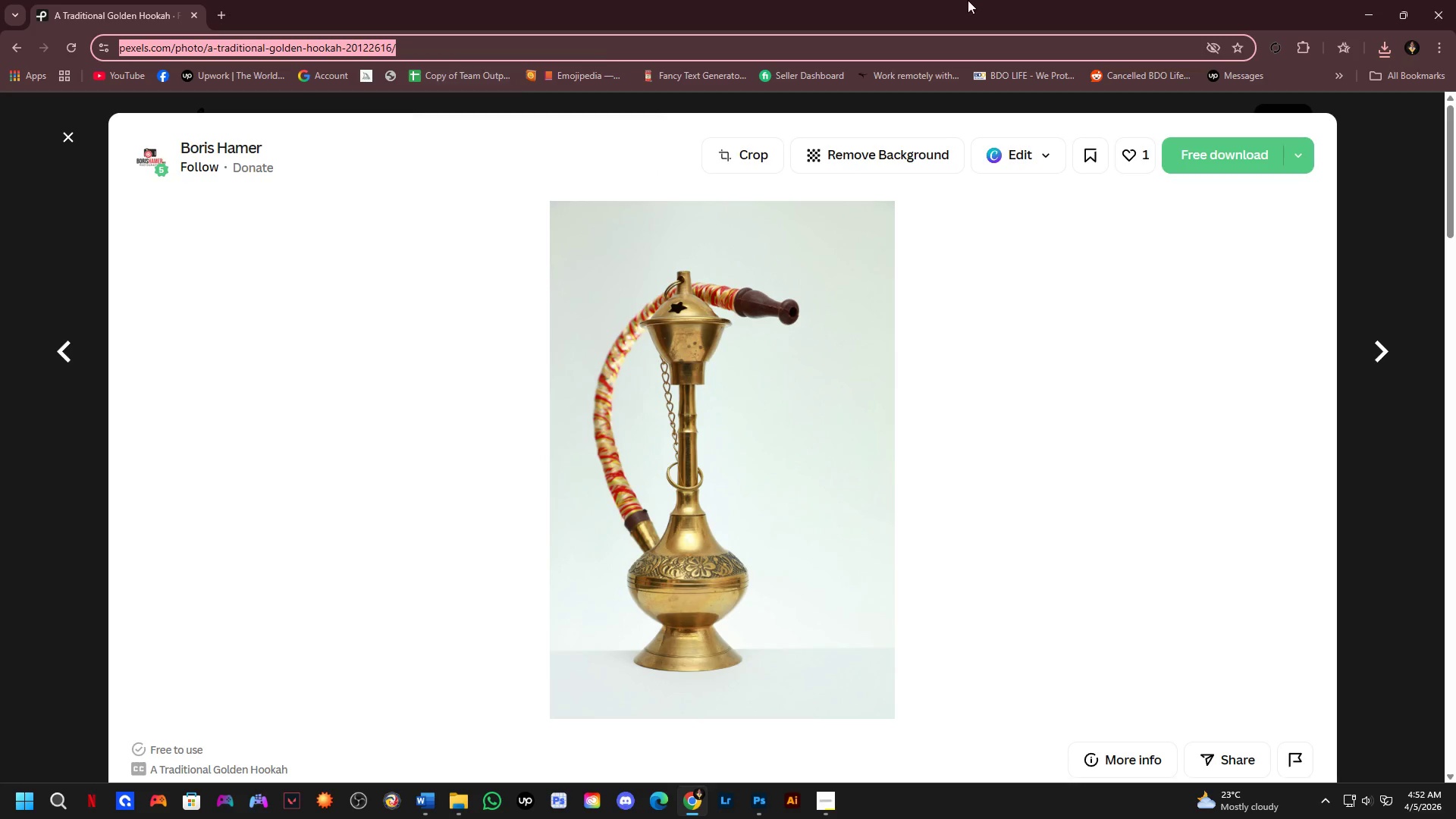 
key(Alt+Tab)
 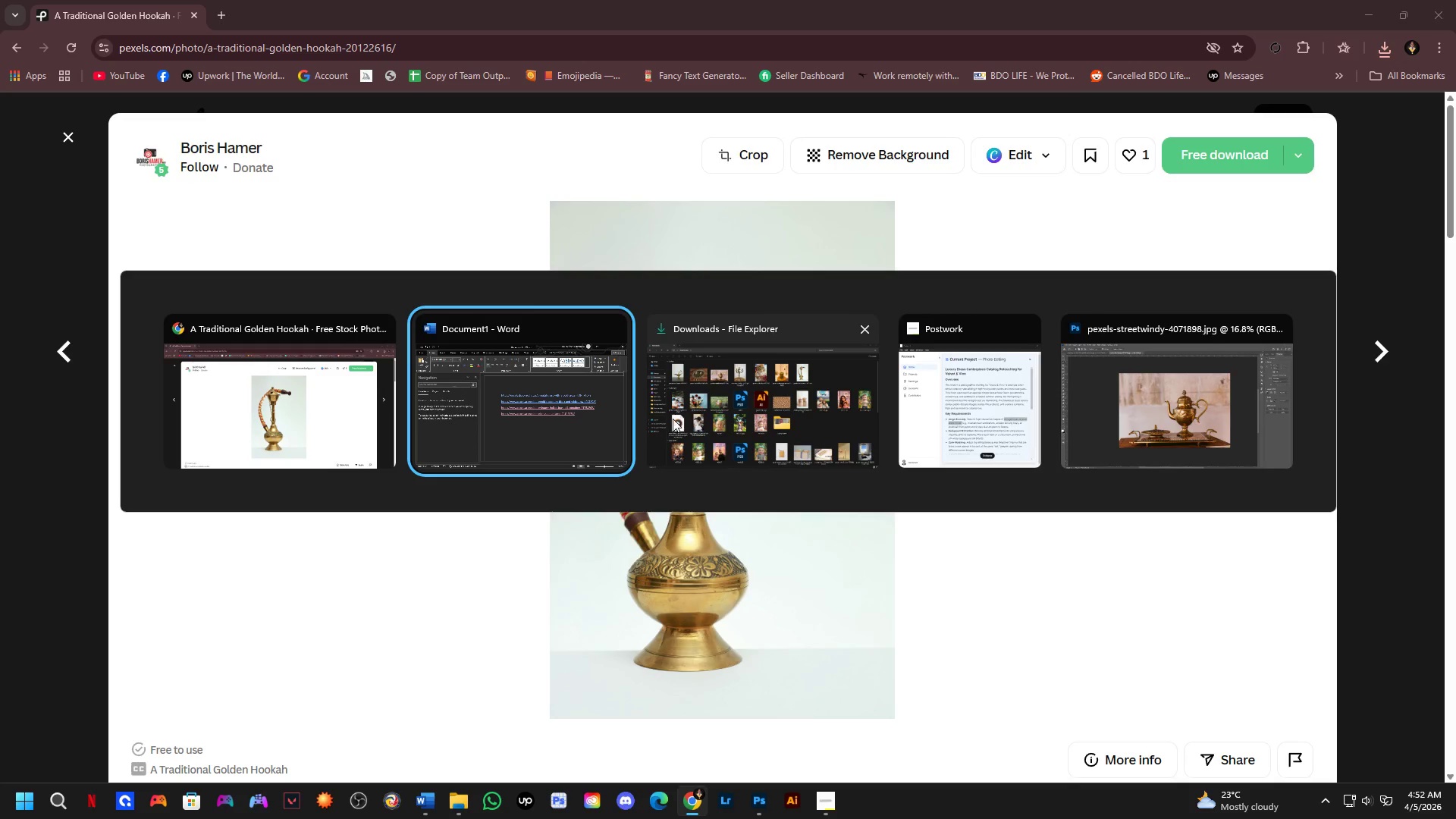 
left_click([607, 410])
 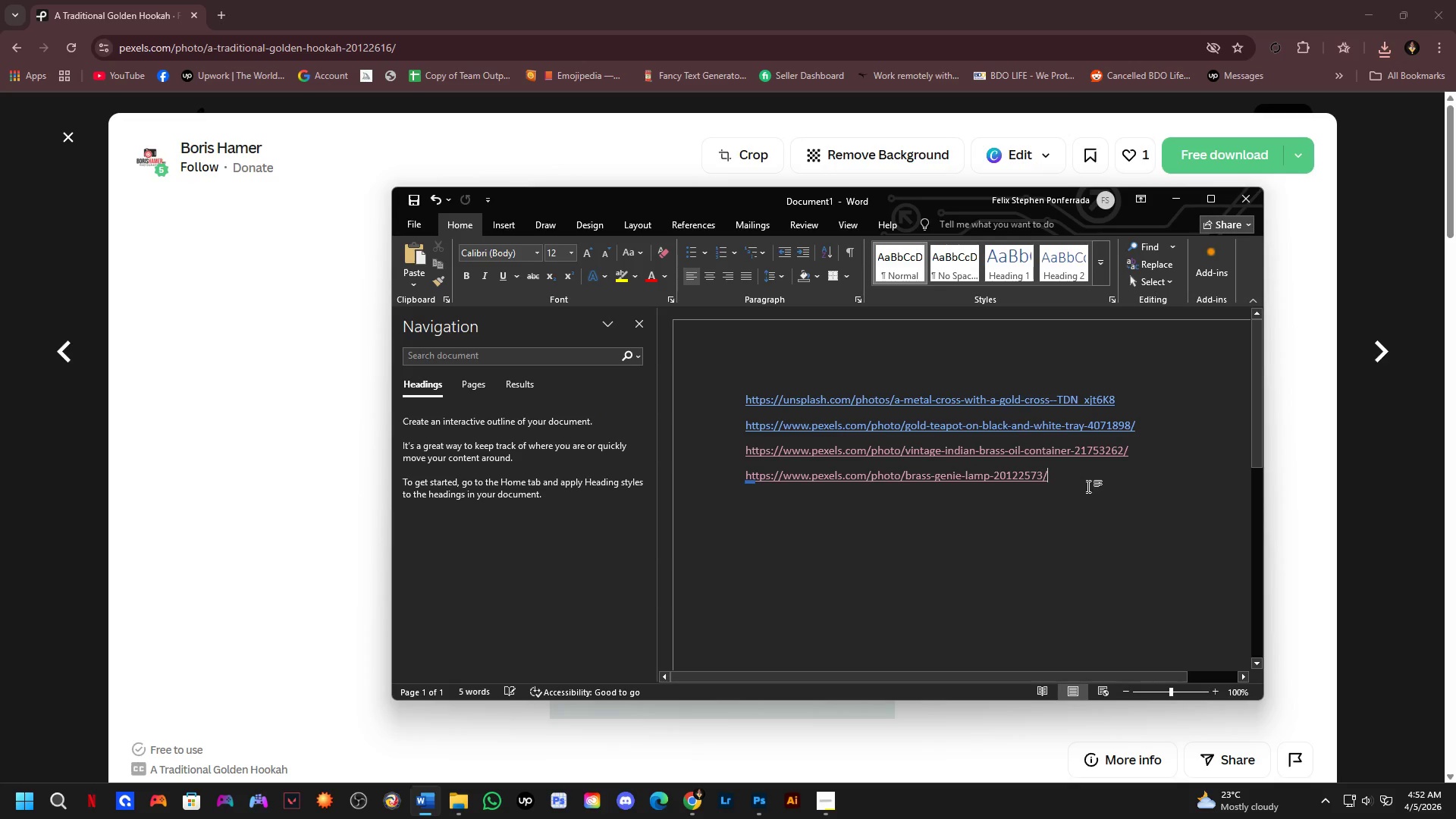 
key(Enter)
 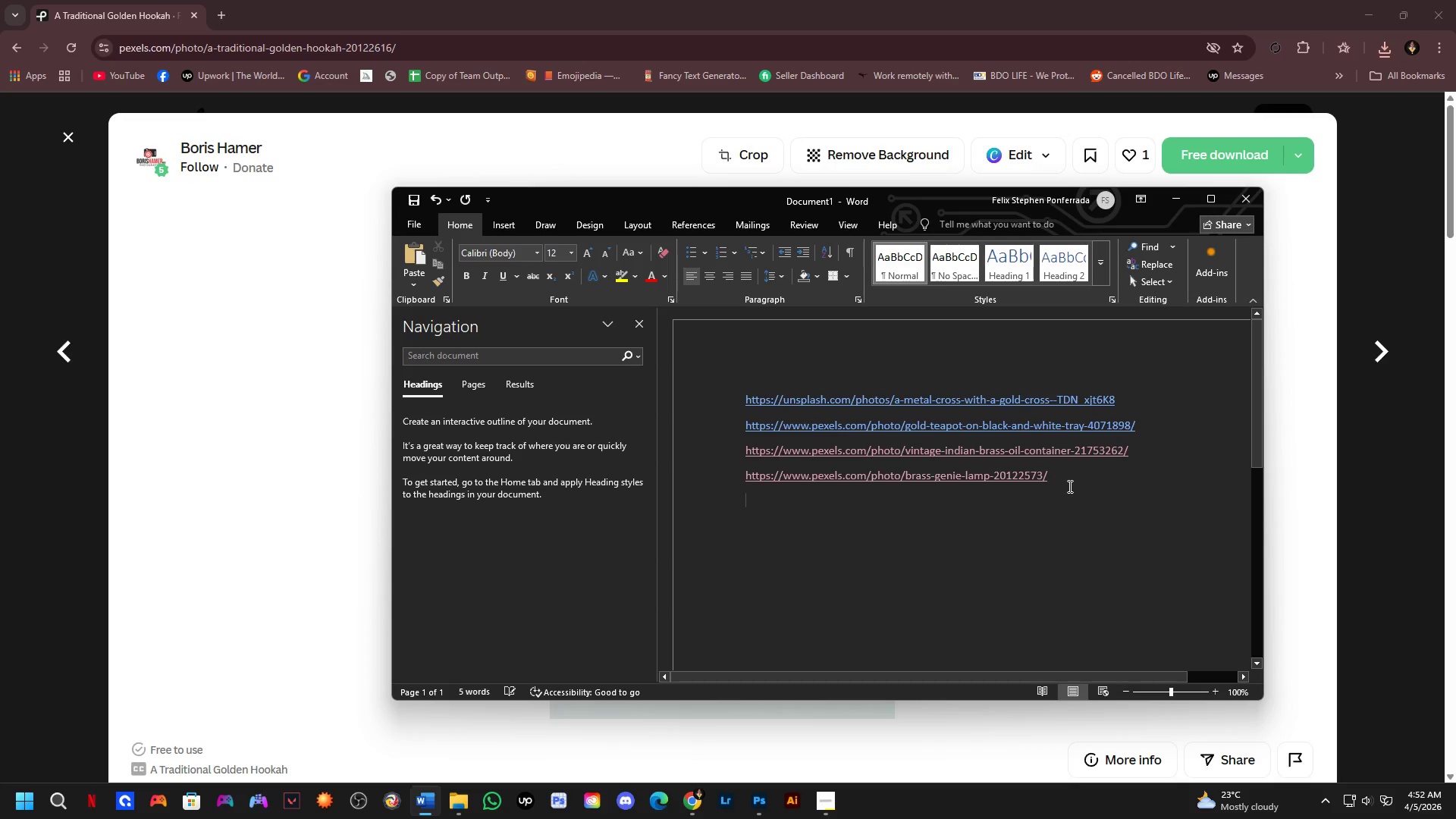 
key(Control+V)
 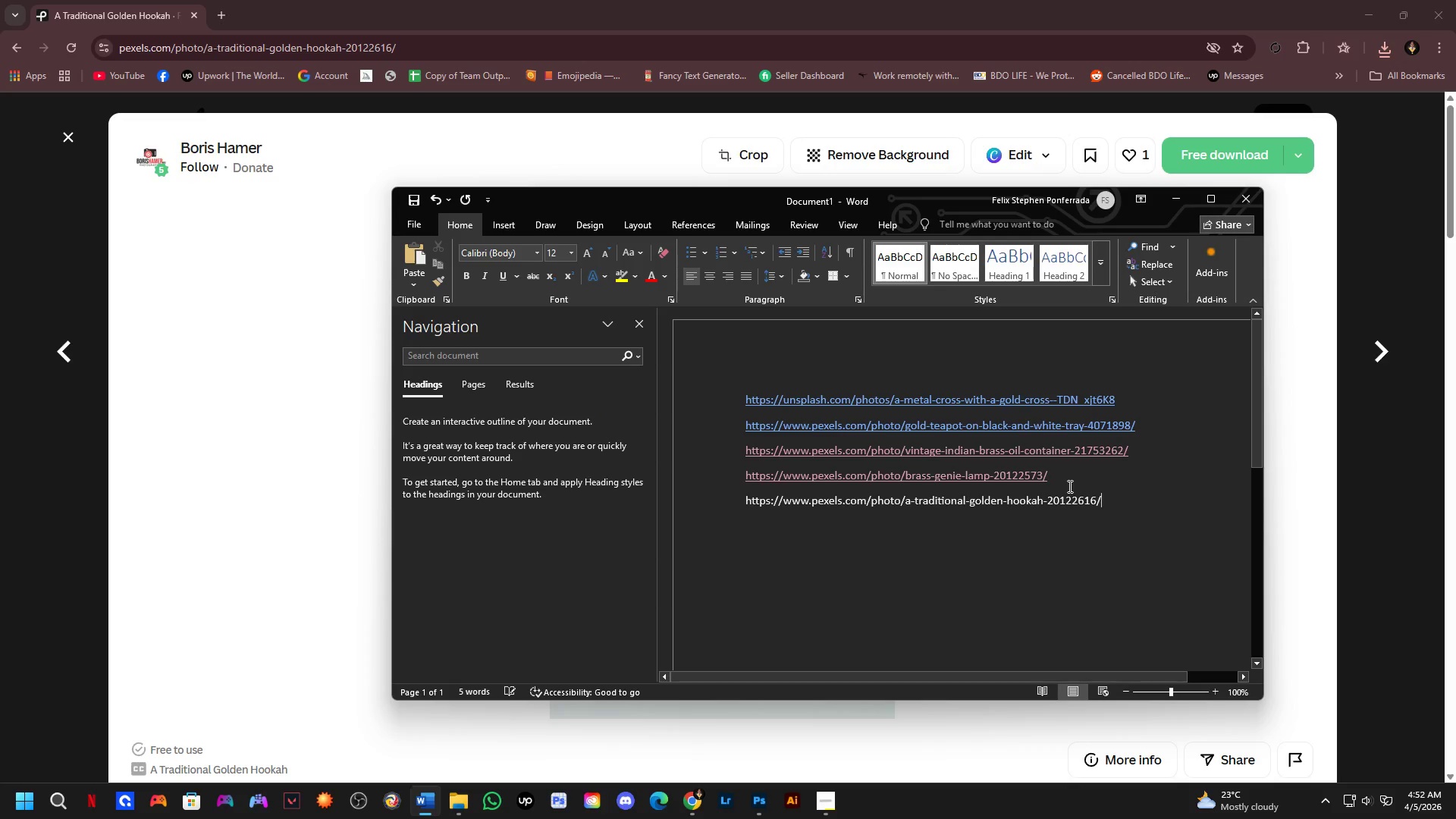 
key(NumpadEnter)
 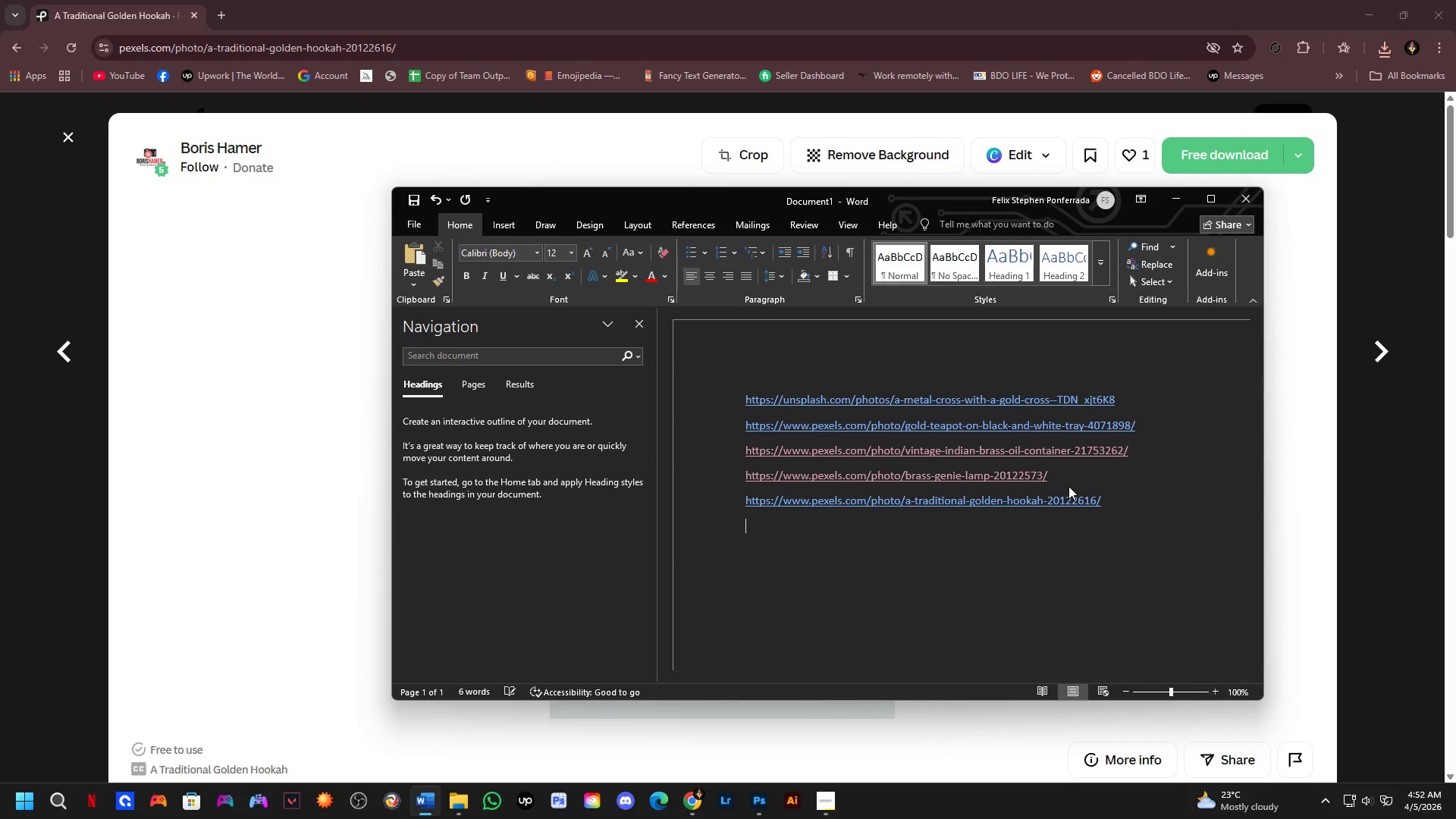 
key(Alt+Tab)
 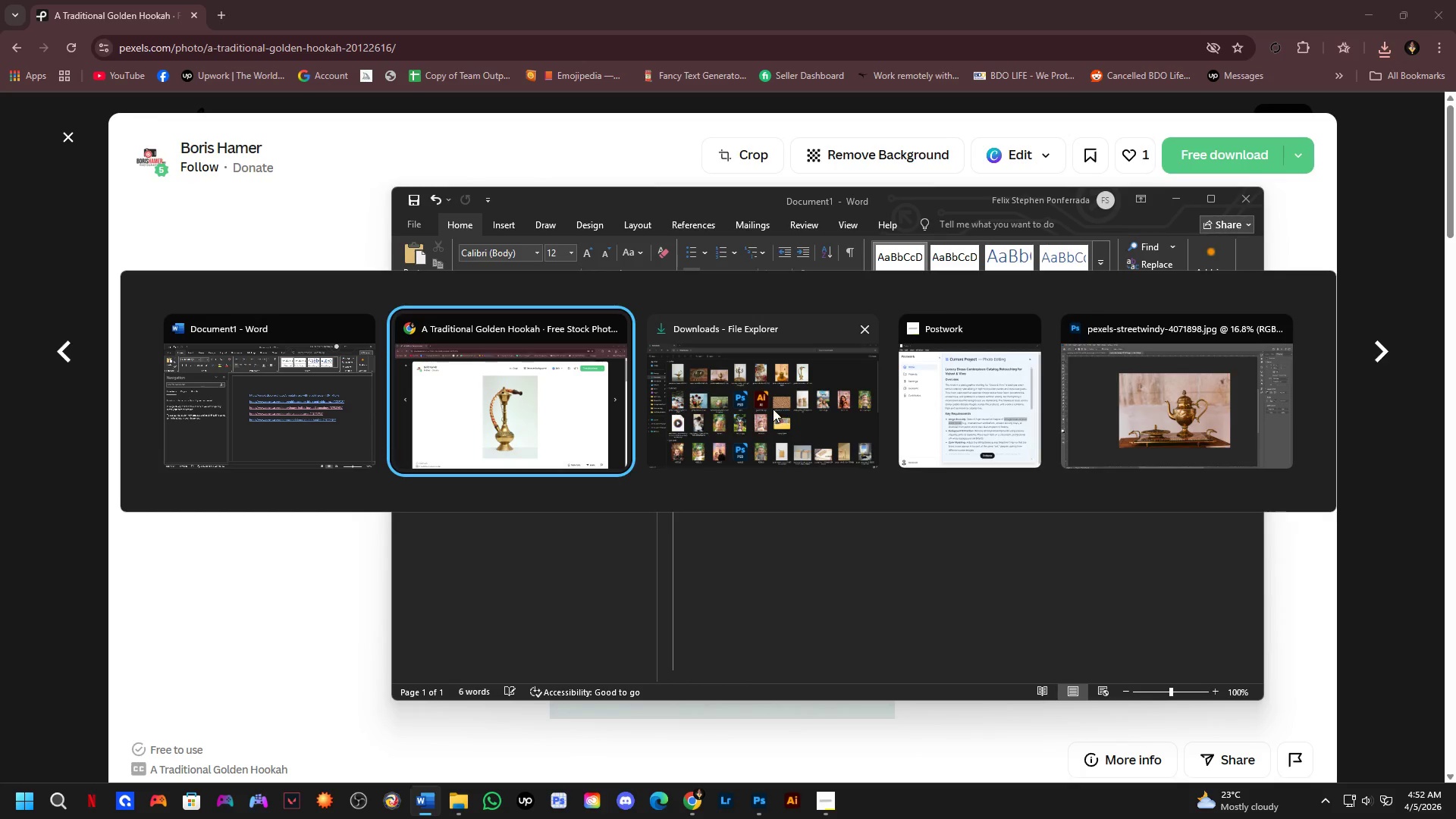 
left_click([773, 409])
 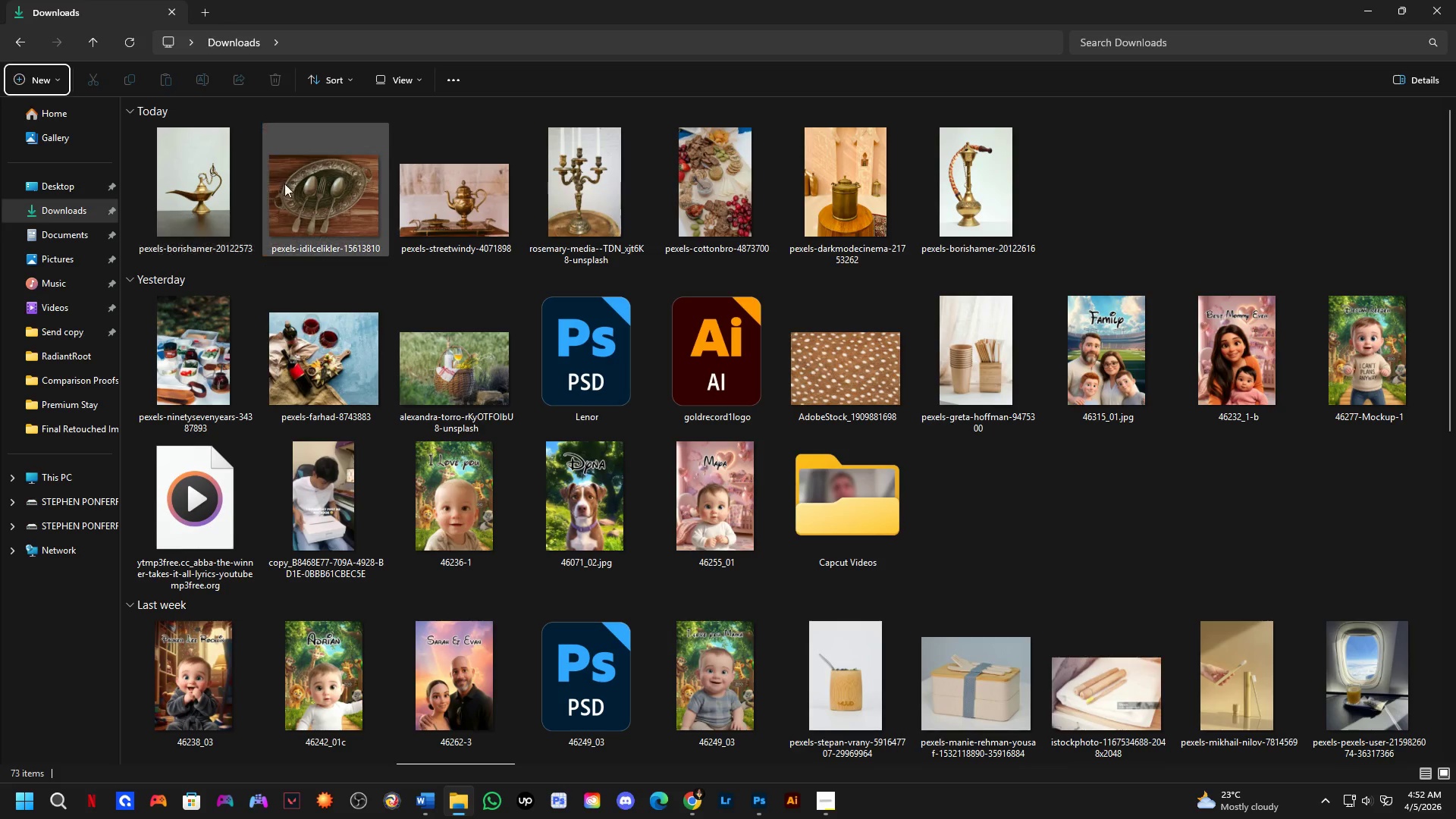 
left_click([332, 171])
 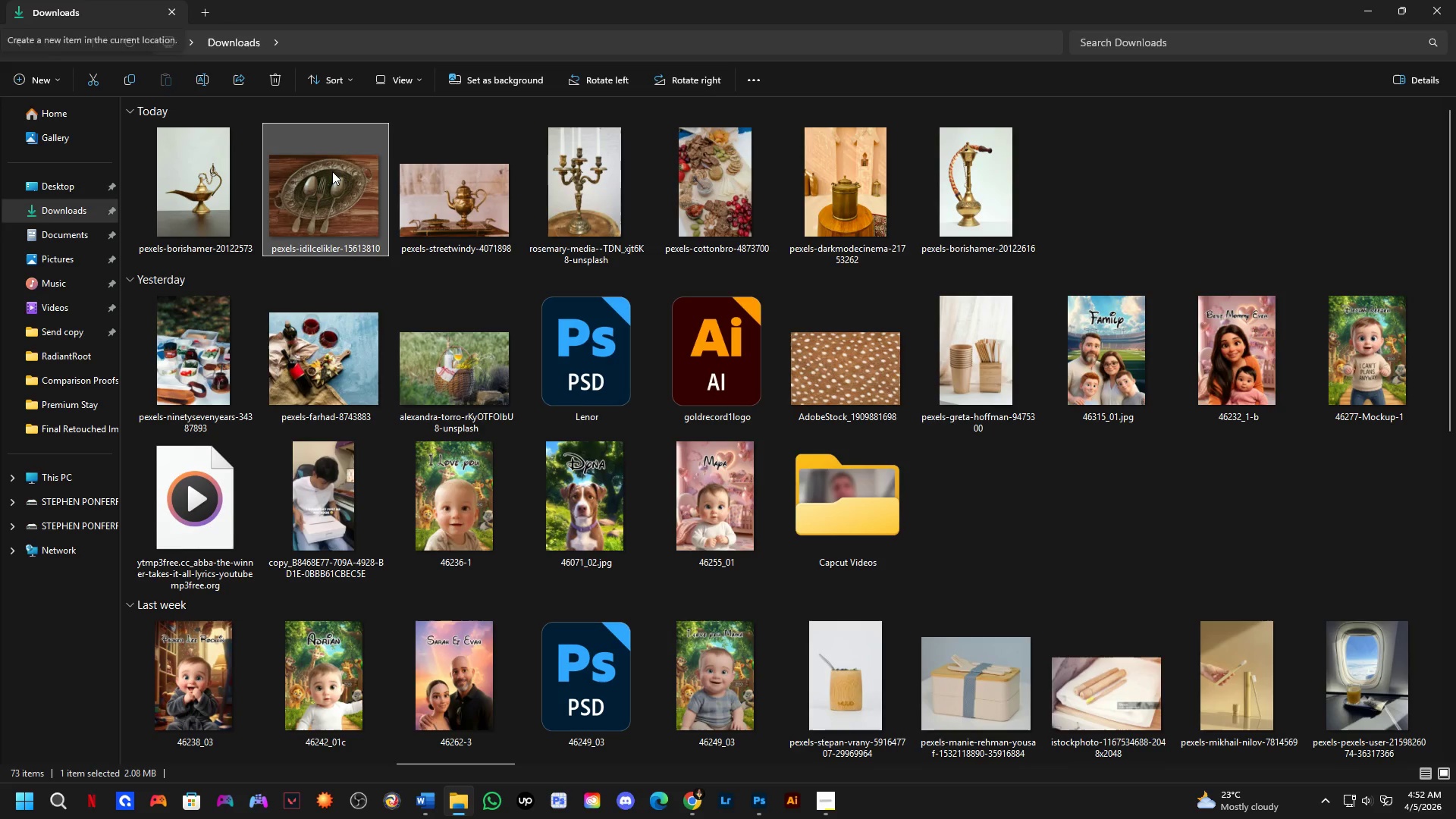 
key(Control+D)
 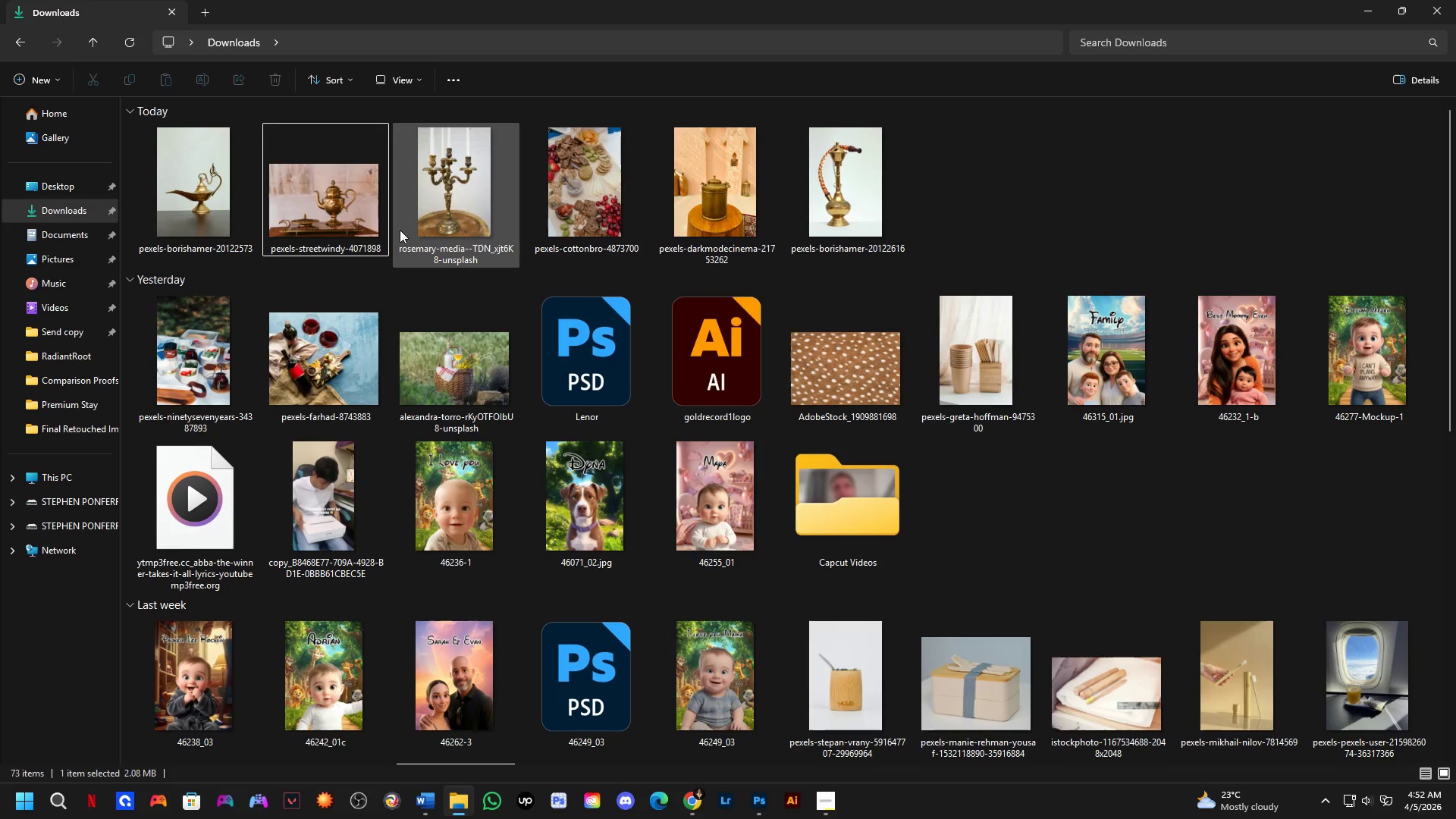 
key(Alt+Tab)
 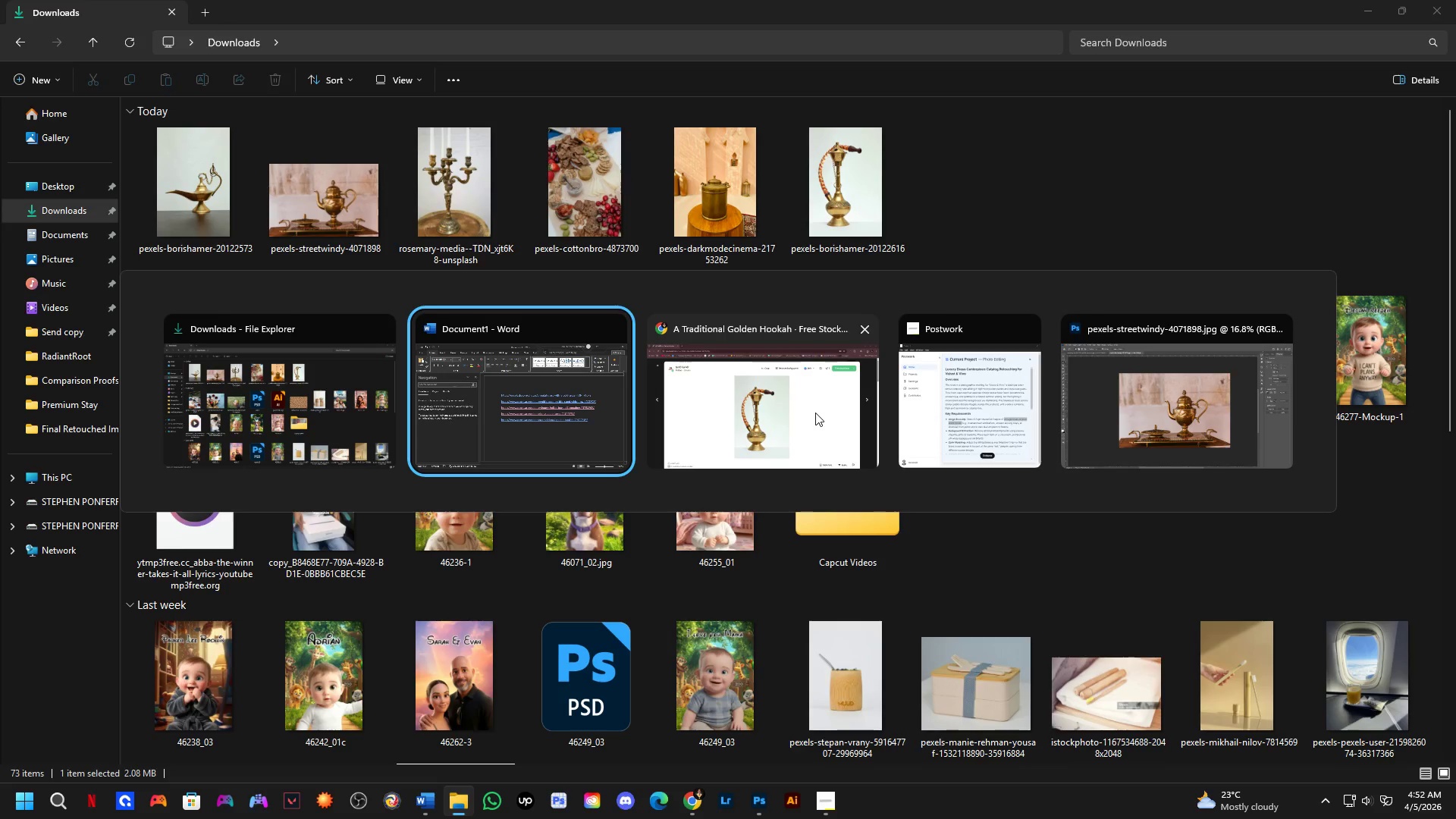 
left_click([815, 413])
 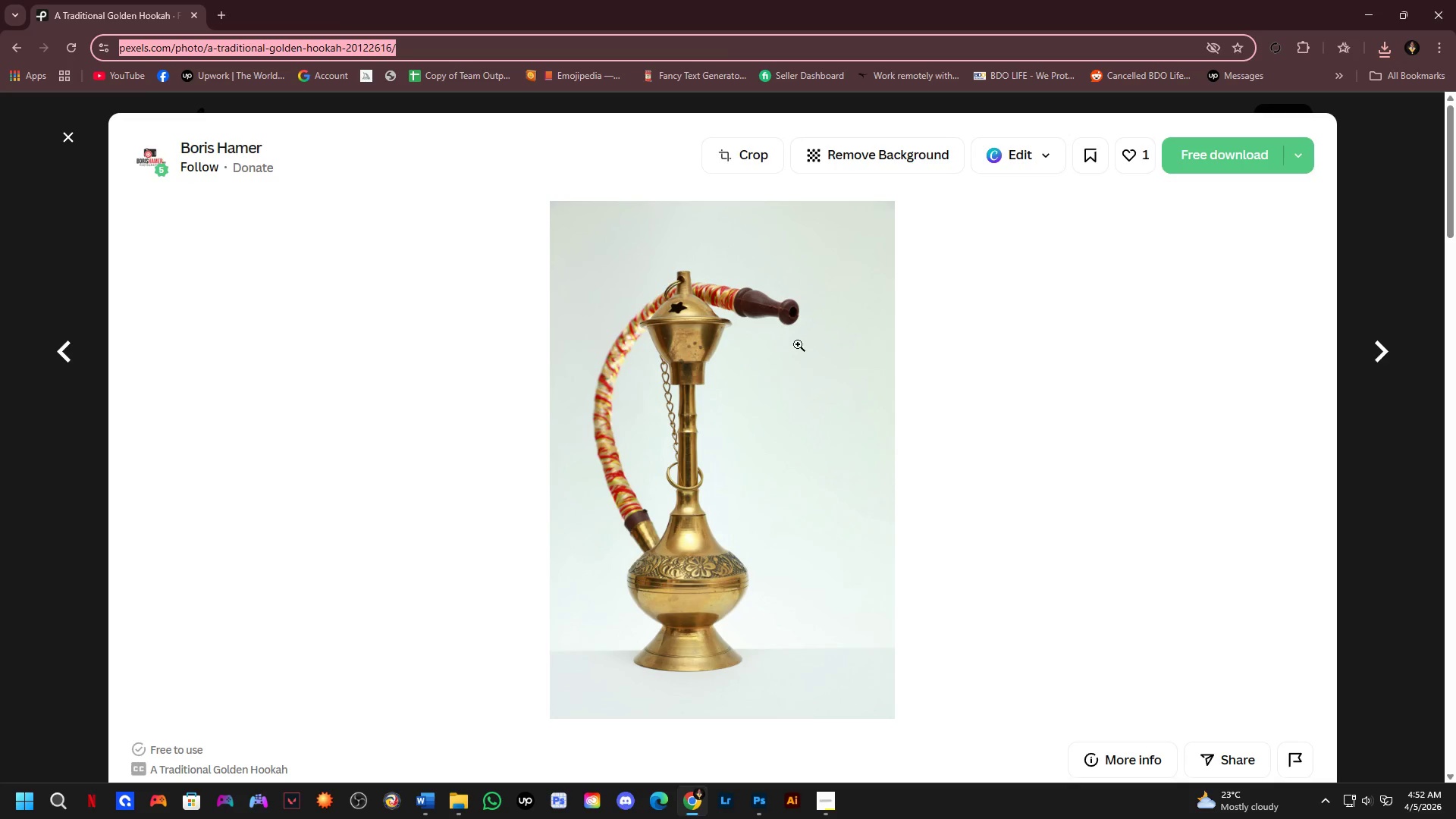 
key(Alt+Tab)
 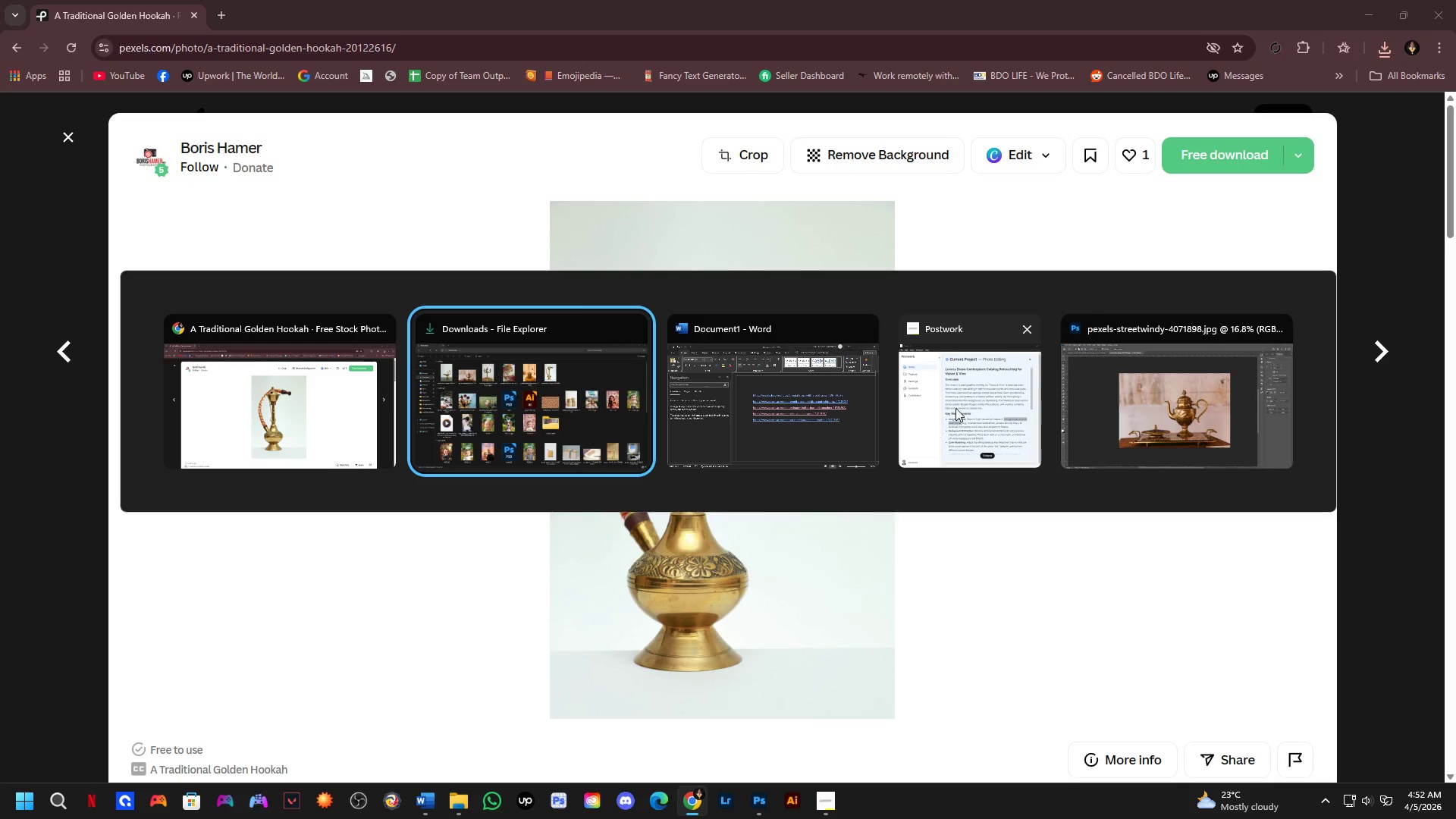 
left_click([957, 406])